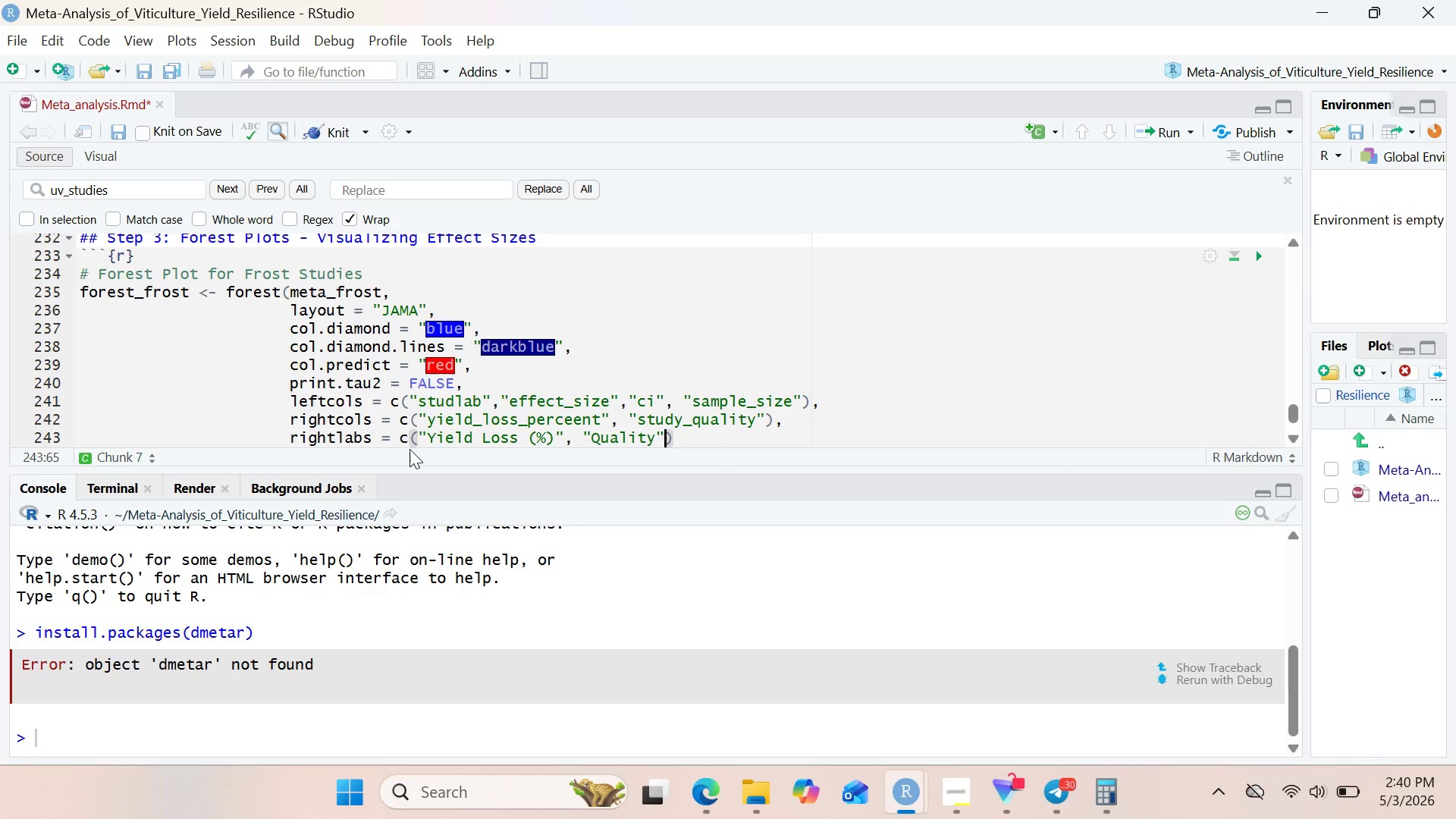 
key(ArrowRight)
 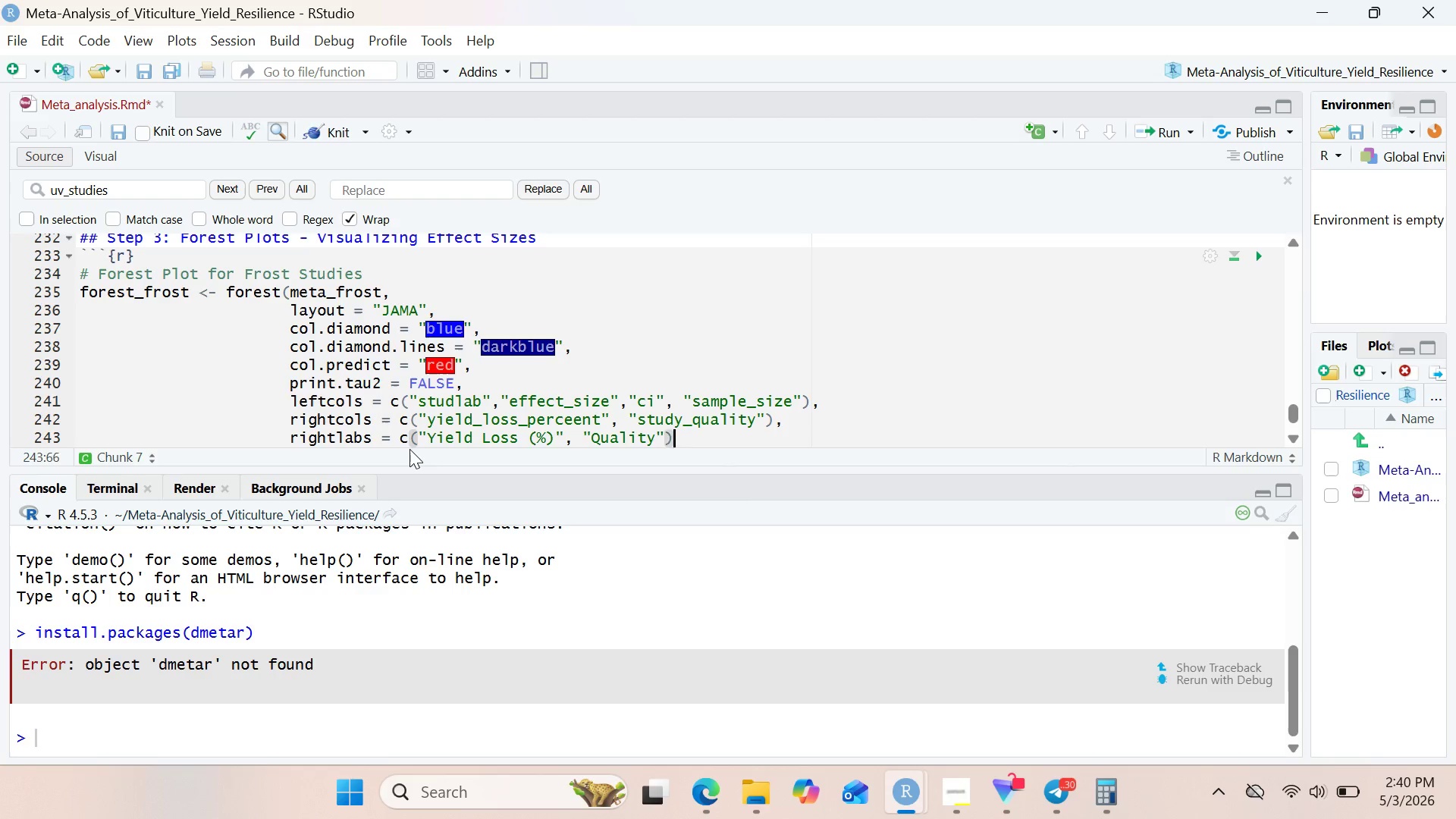 
key(Comma)
 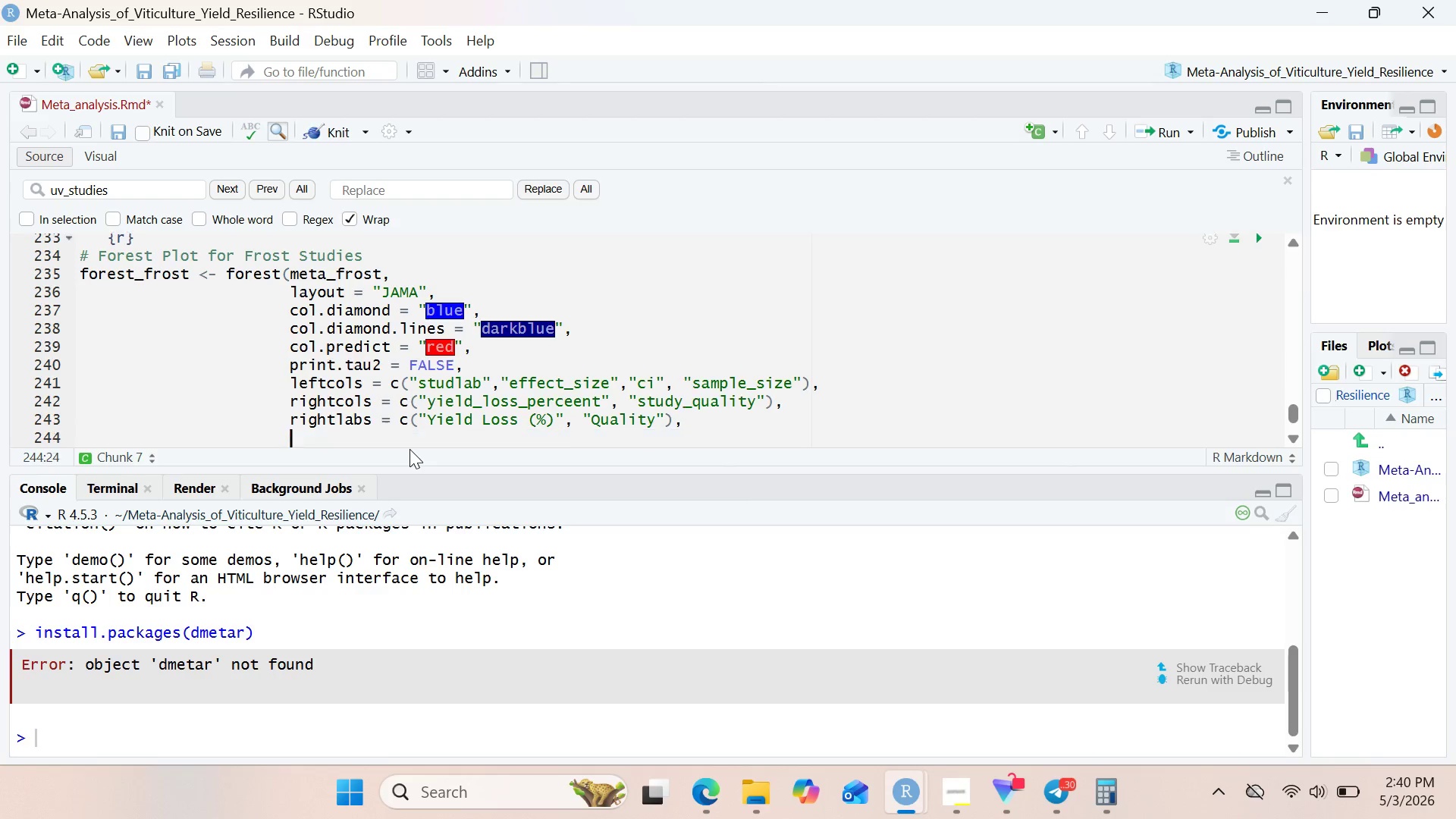 
key(Enter)
 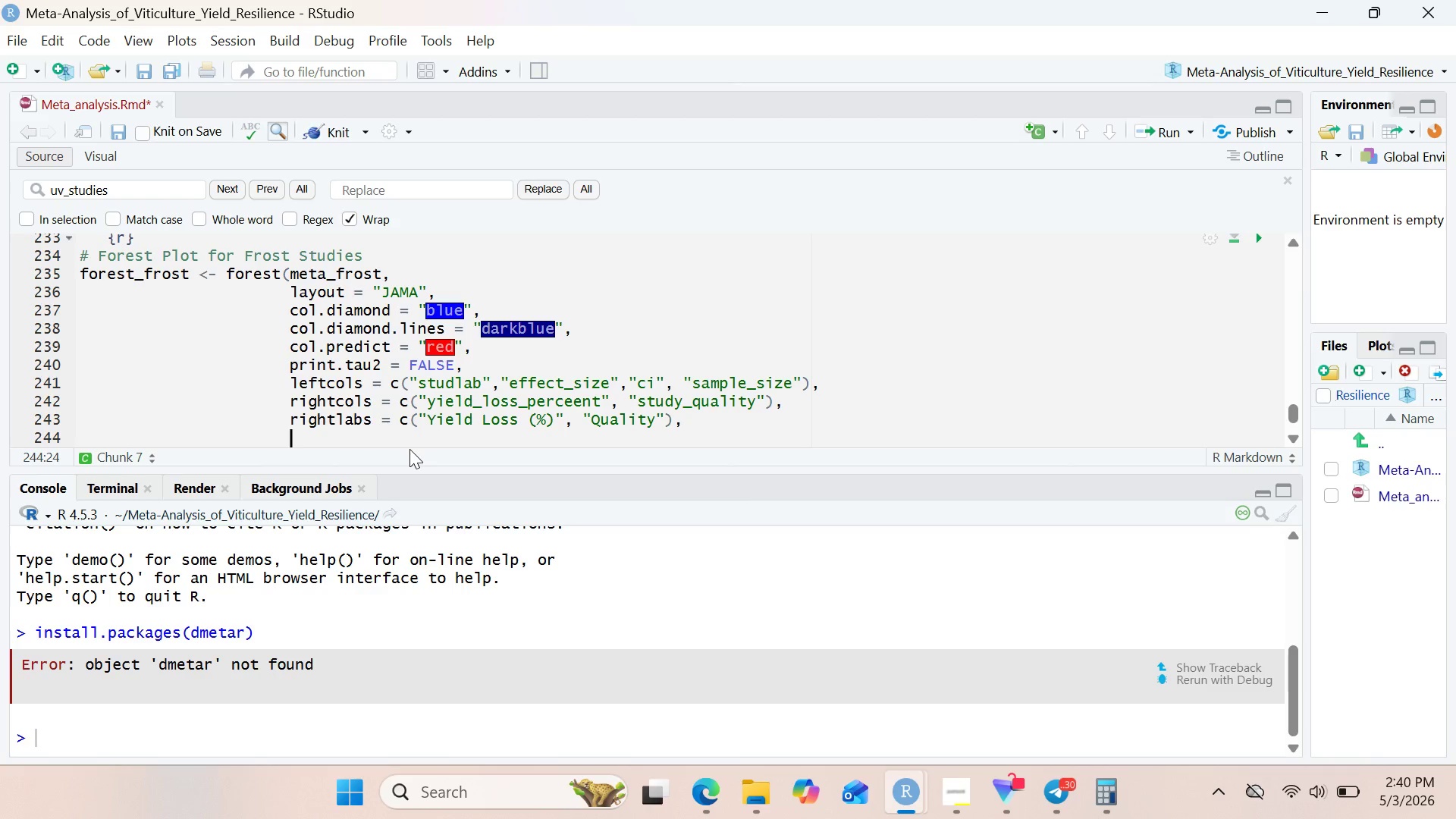 
type(xlim n= )
key(Backspace)
key(Backspace)
key(Backspace)
type(= c(-1,5)
 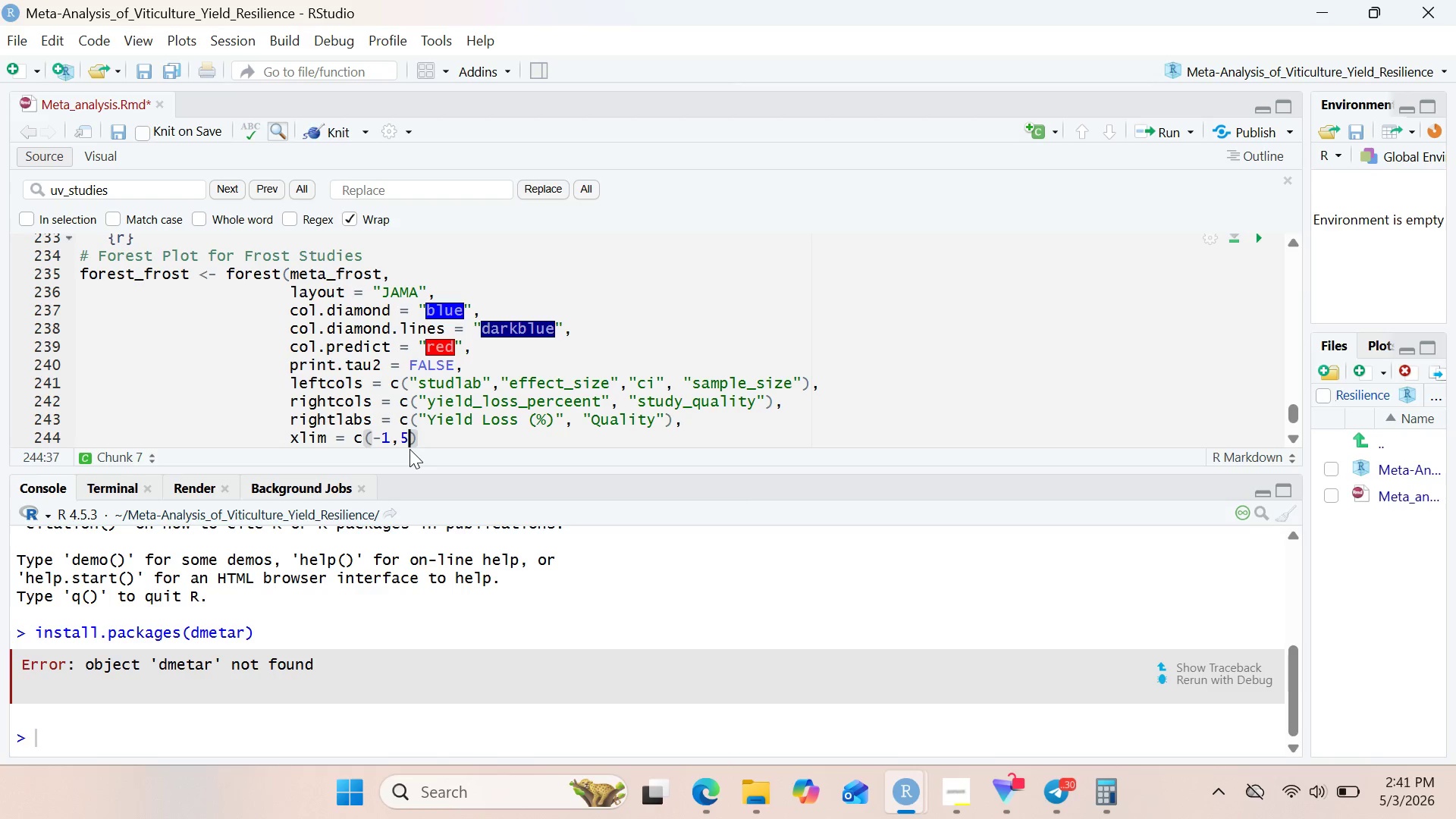 
key(ArrowRight)
 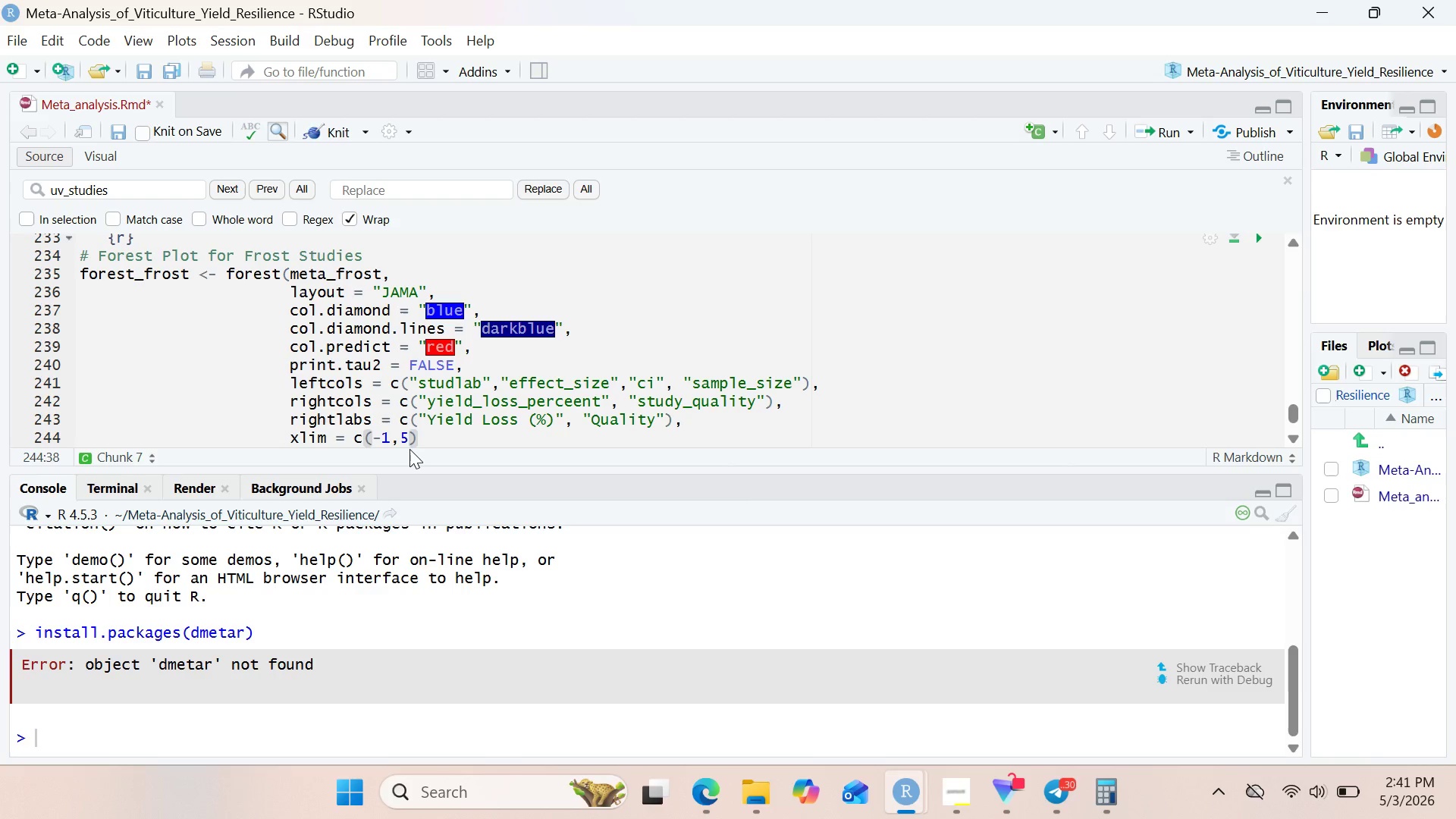 
key(Comma)
 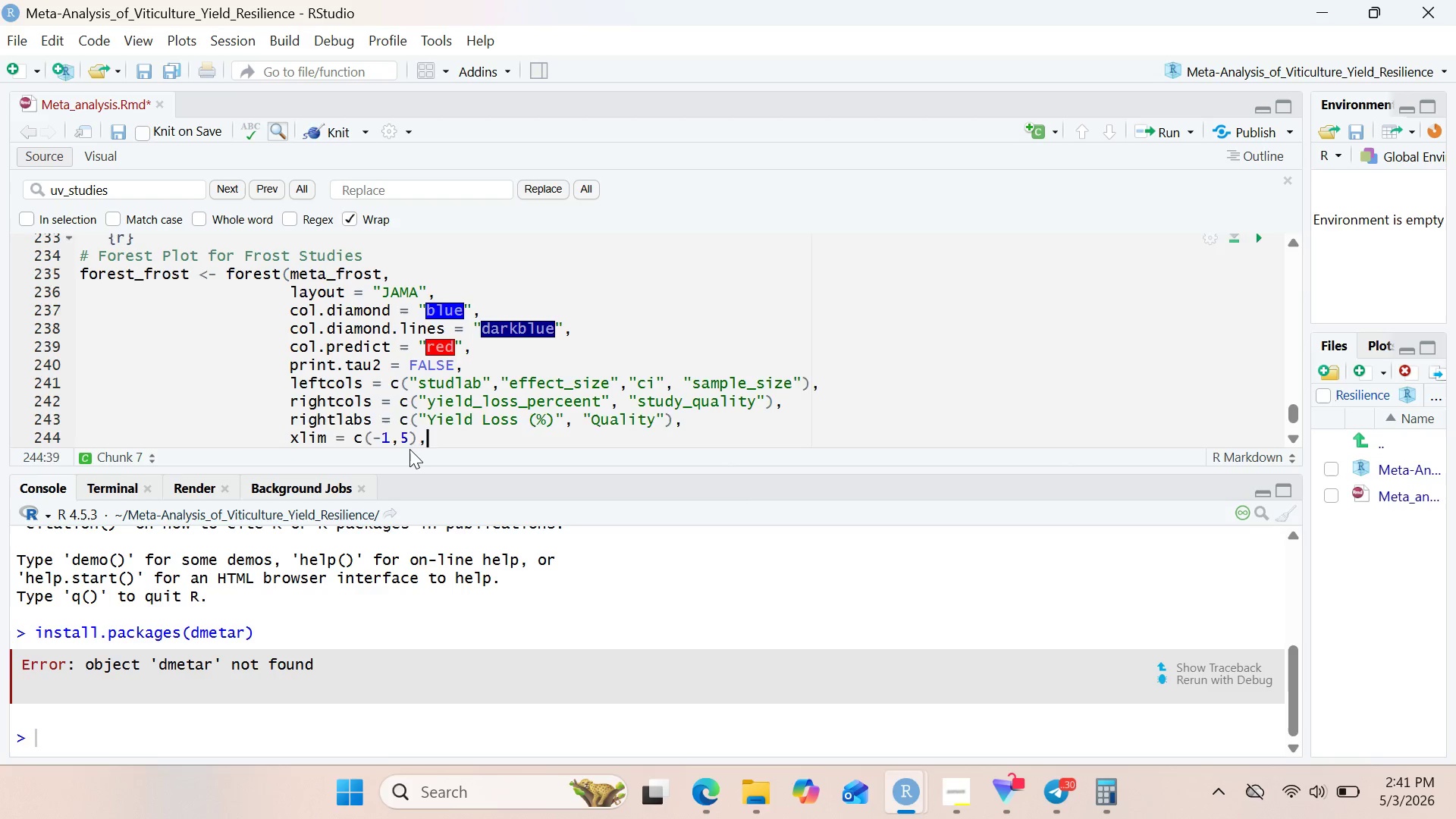 
key(Enter)
 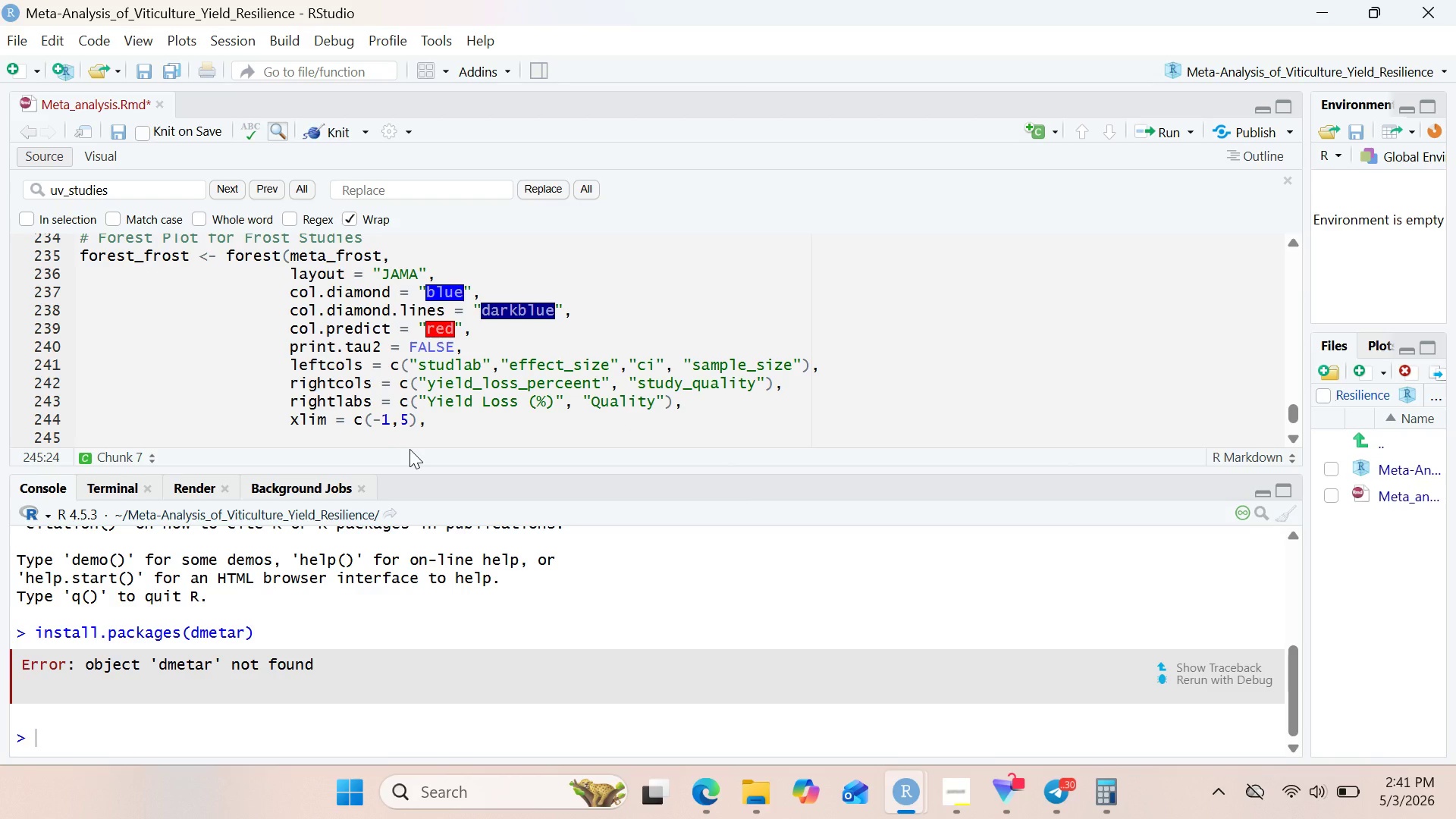 
key(X)
 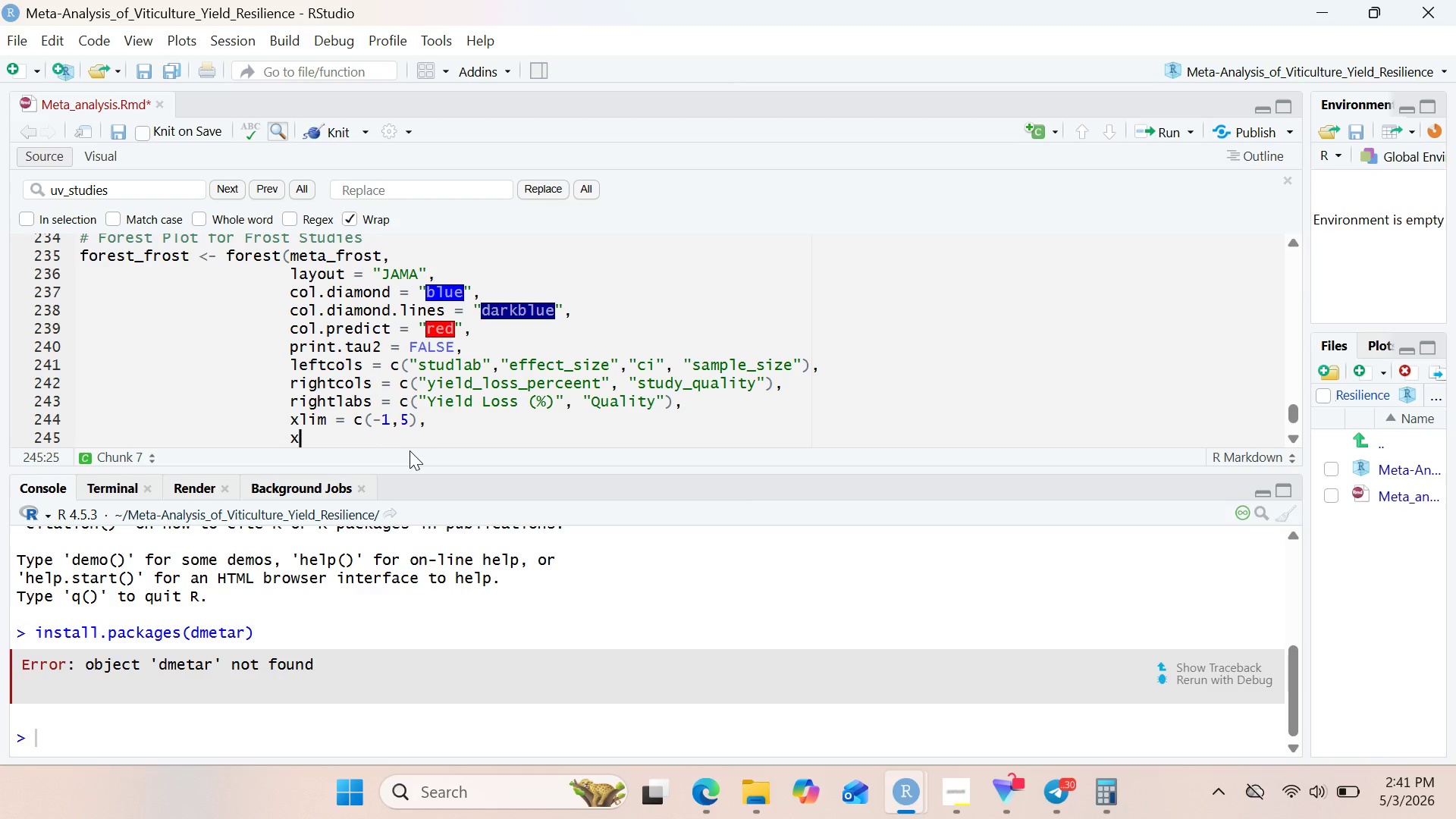 
type(lab)
 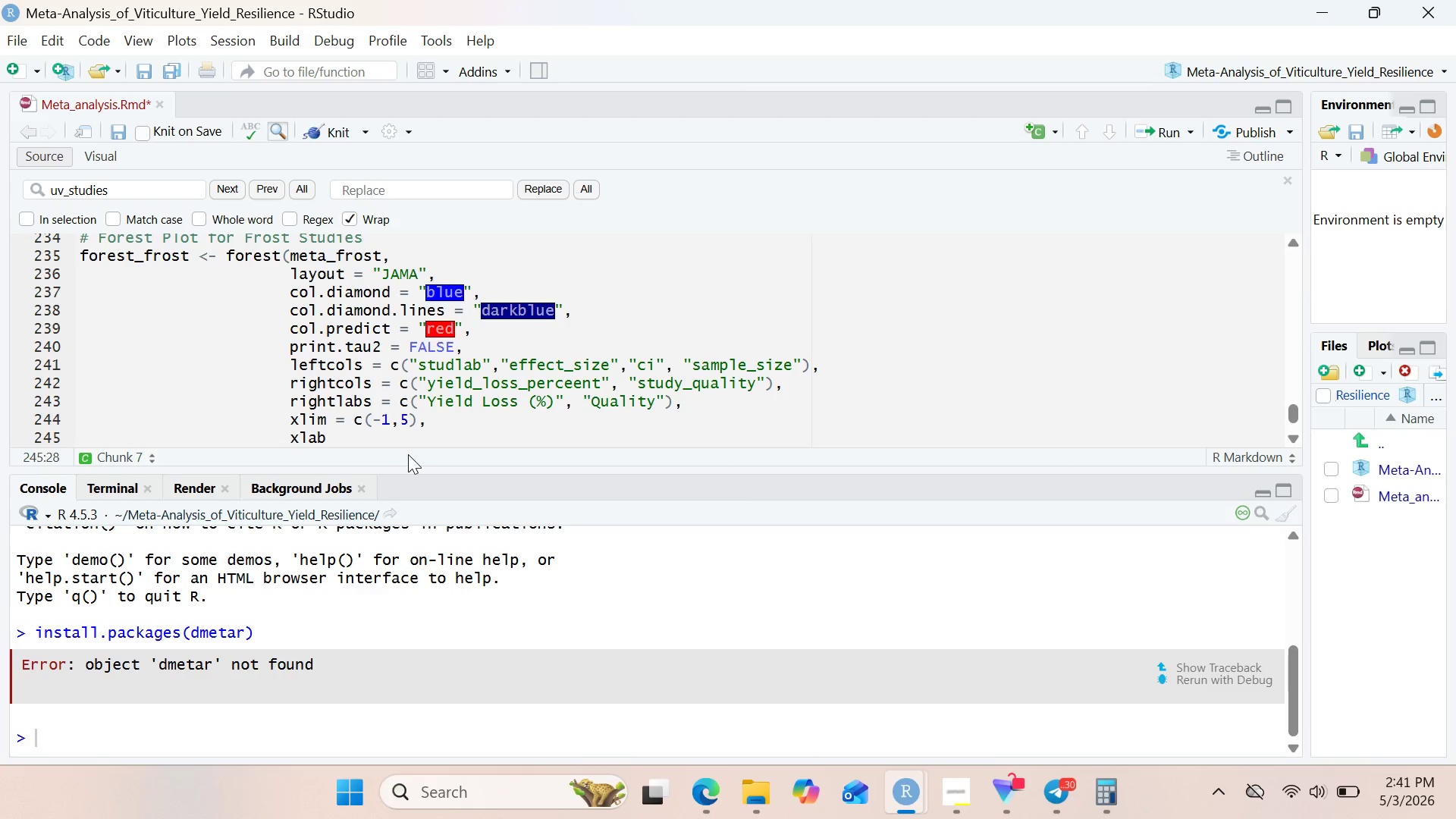 
type(n)
key(Backspace)
type( = "standardize )
key(Backspace)
type(d Efffe)
key(Backspace)
key(Backspace)
type(ect Size ())
 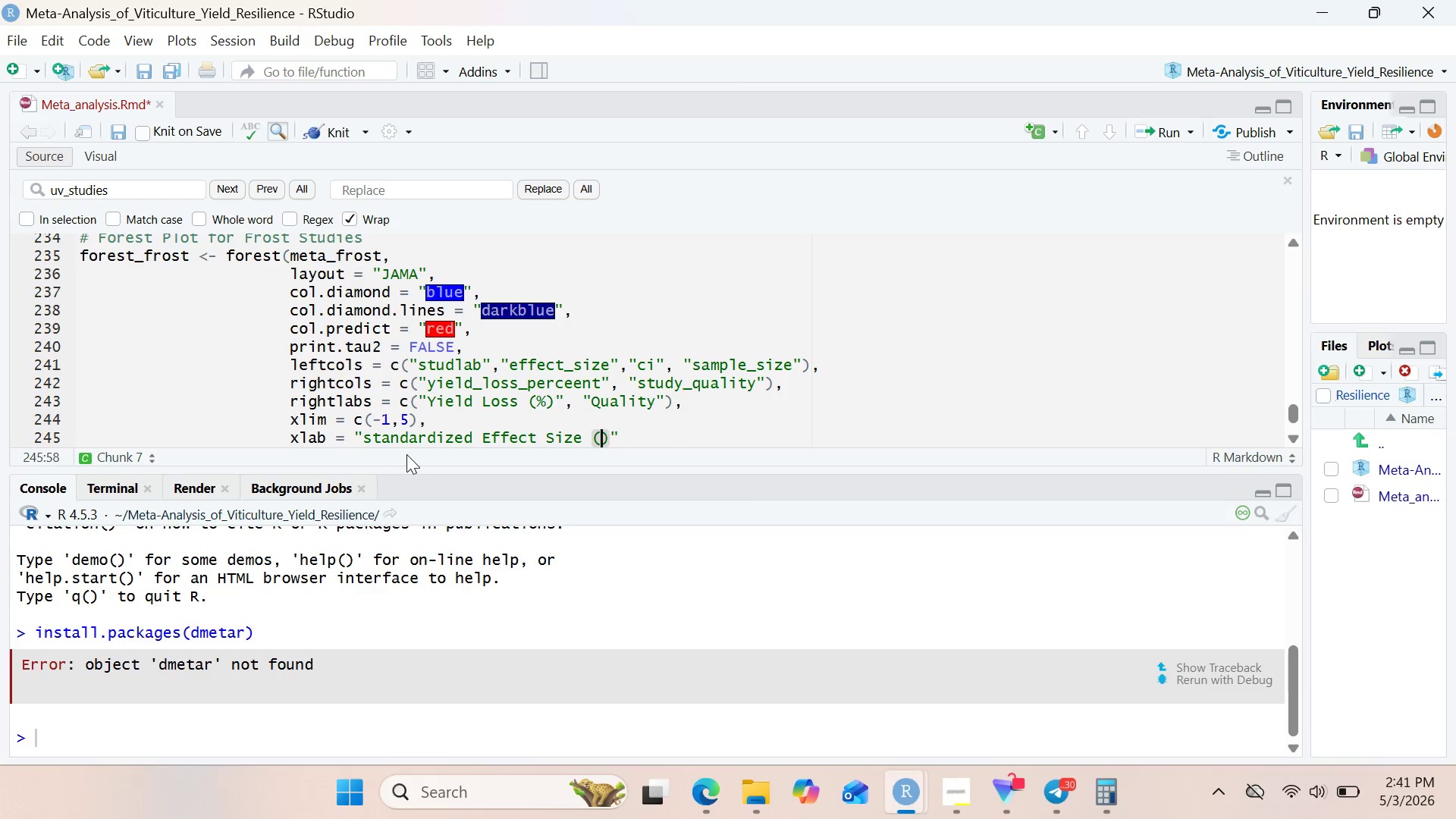 
key(ArrowLeft)
 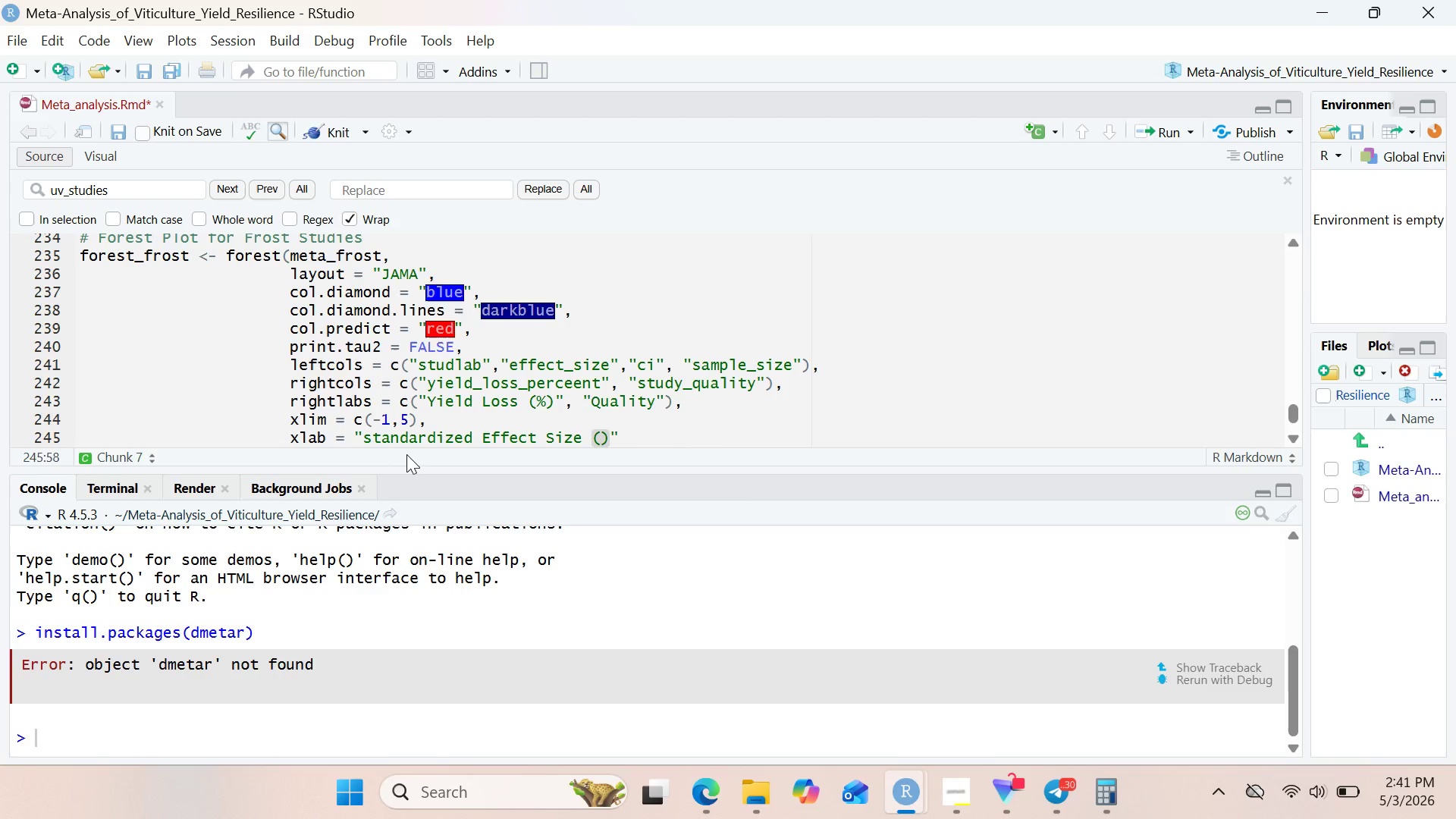 
type(Hedge's g)
 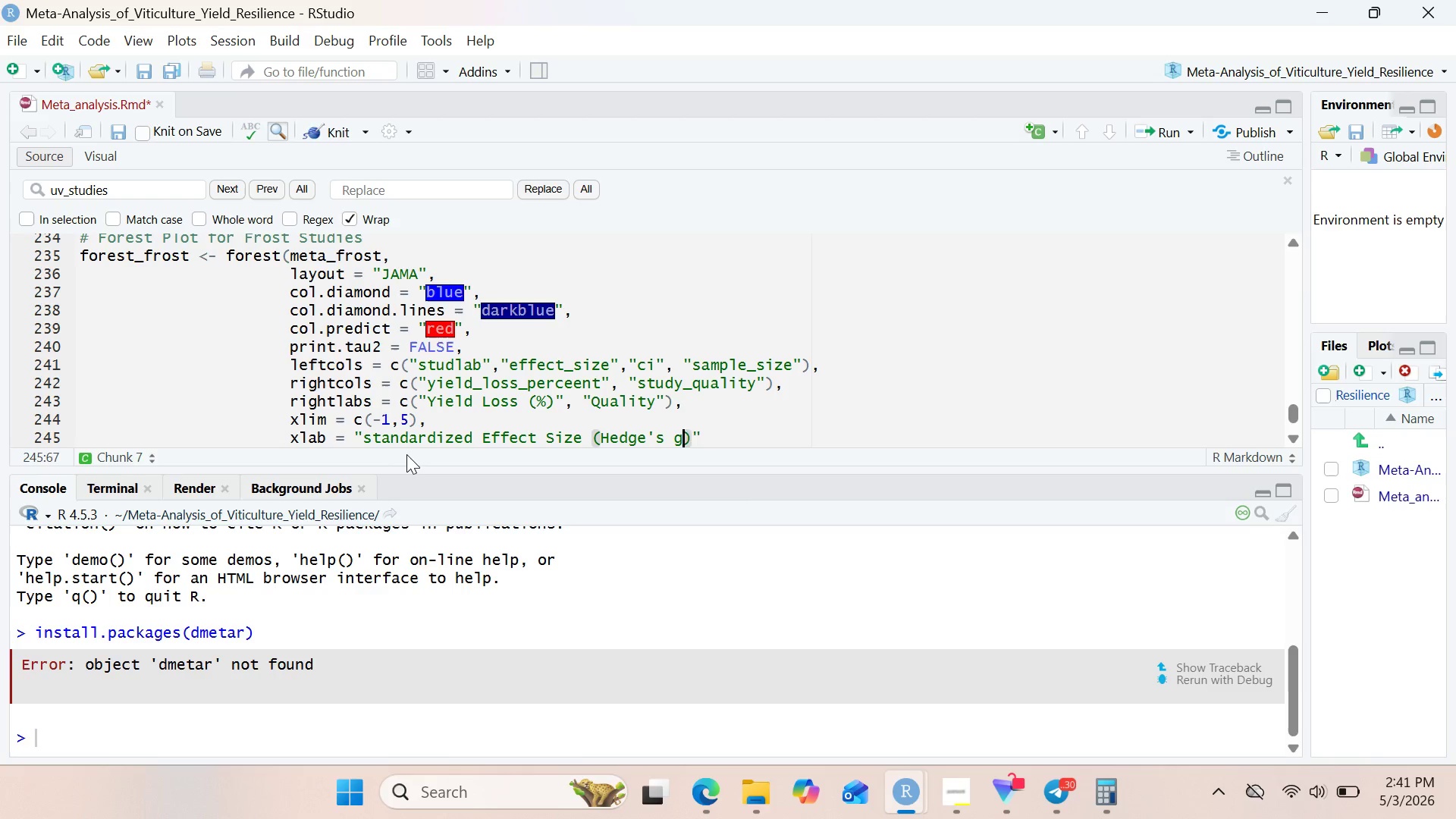 
key(ArrowRight)
 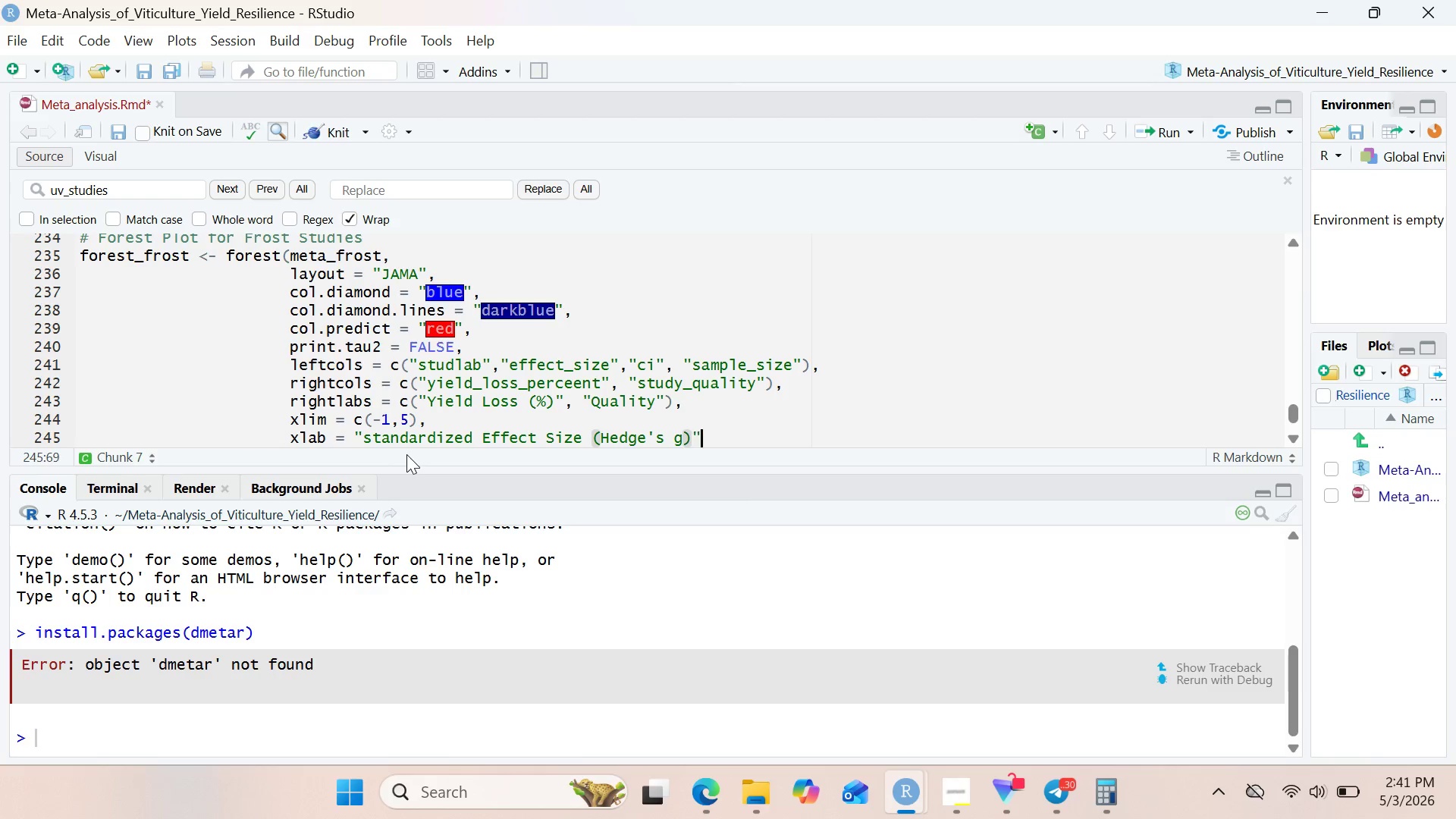 
key(ArrowRight)
 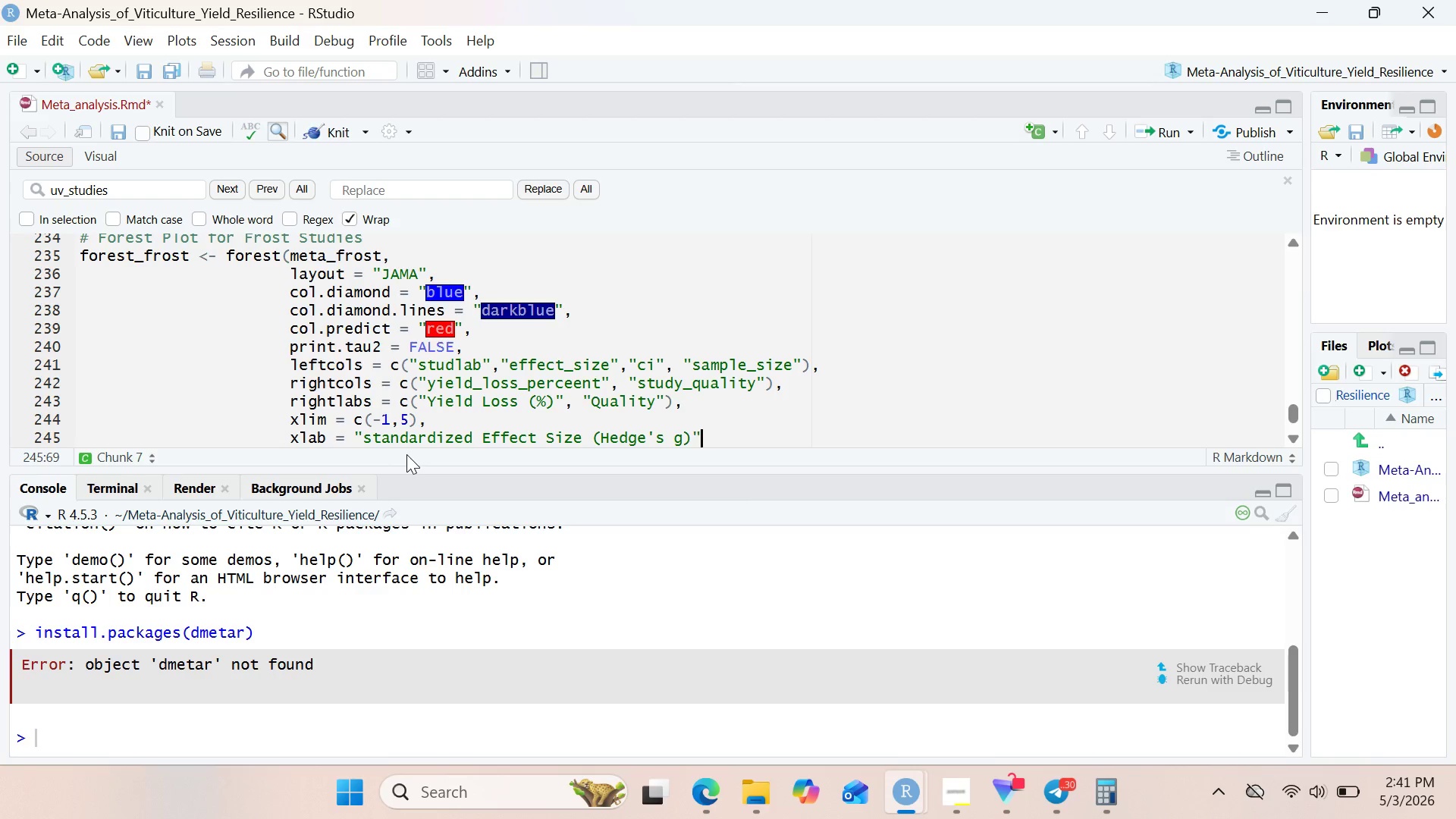 
key(Comma)
 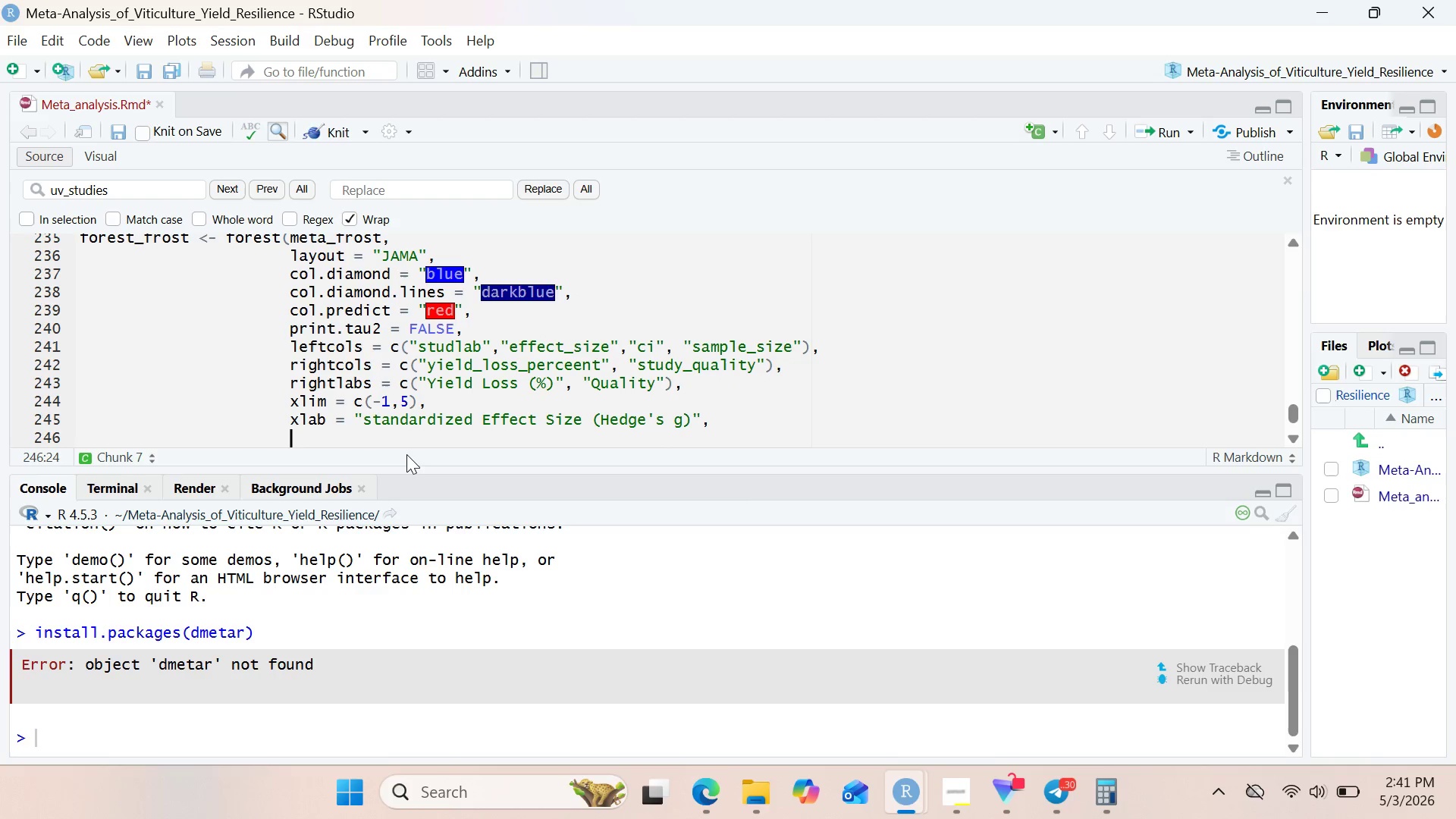 
key(Enter)
 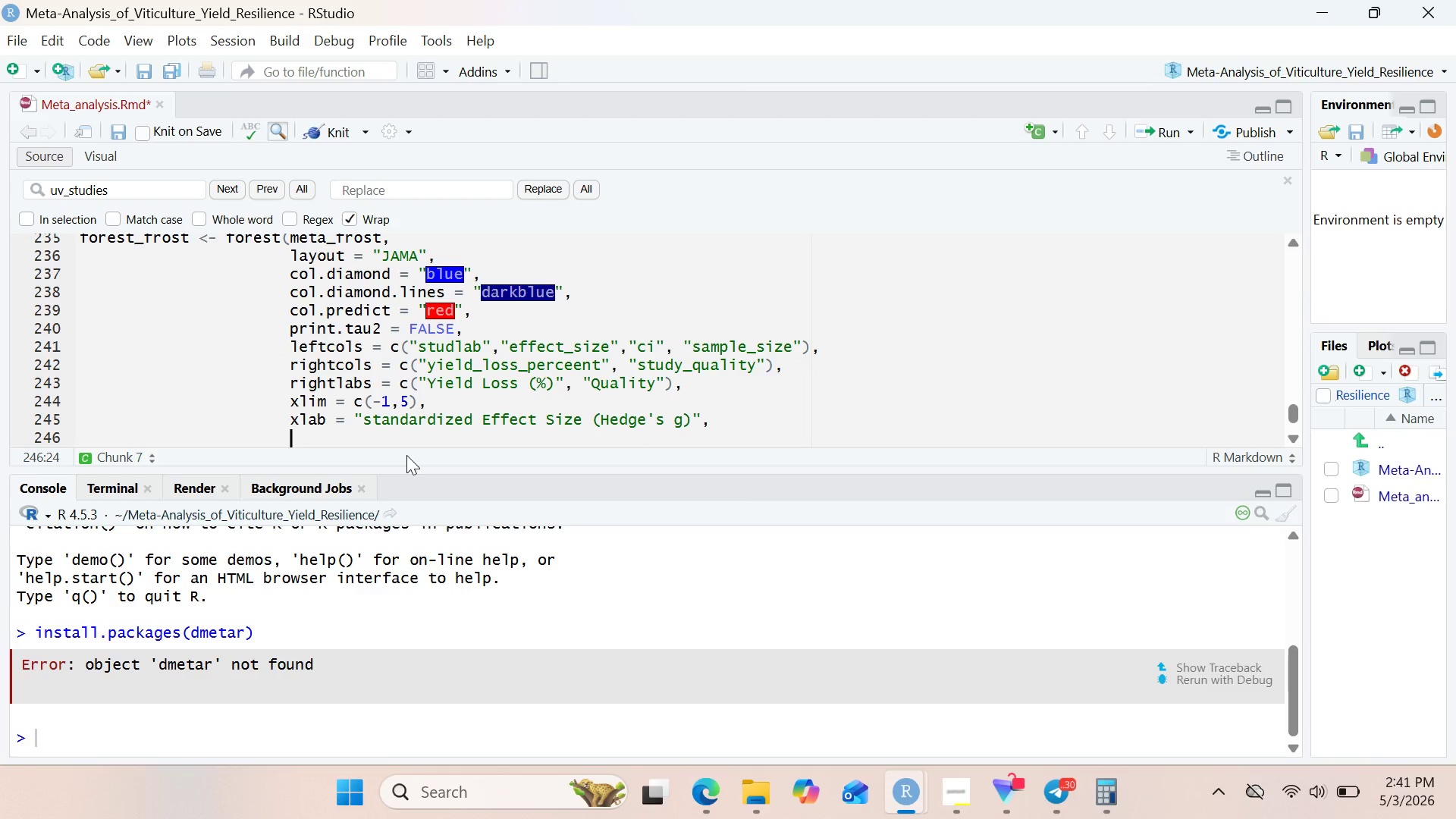 
type(label.left()
 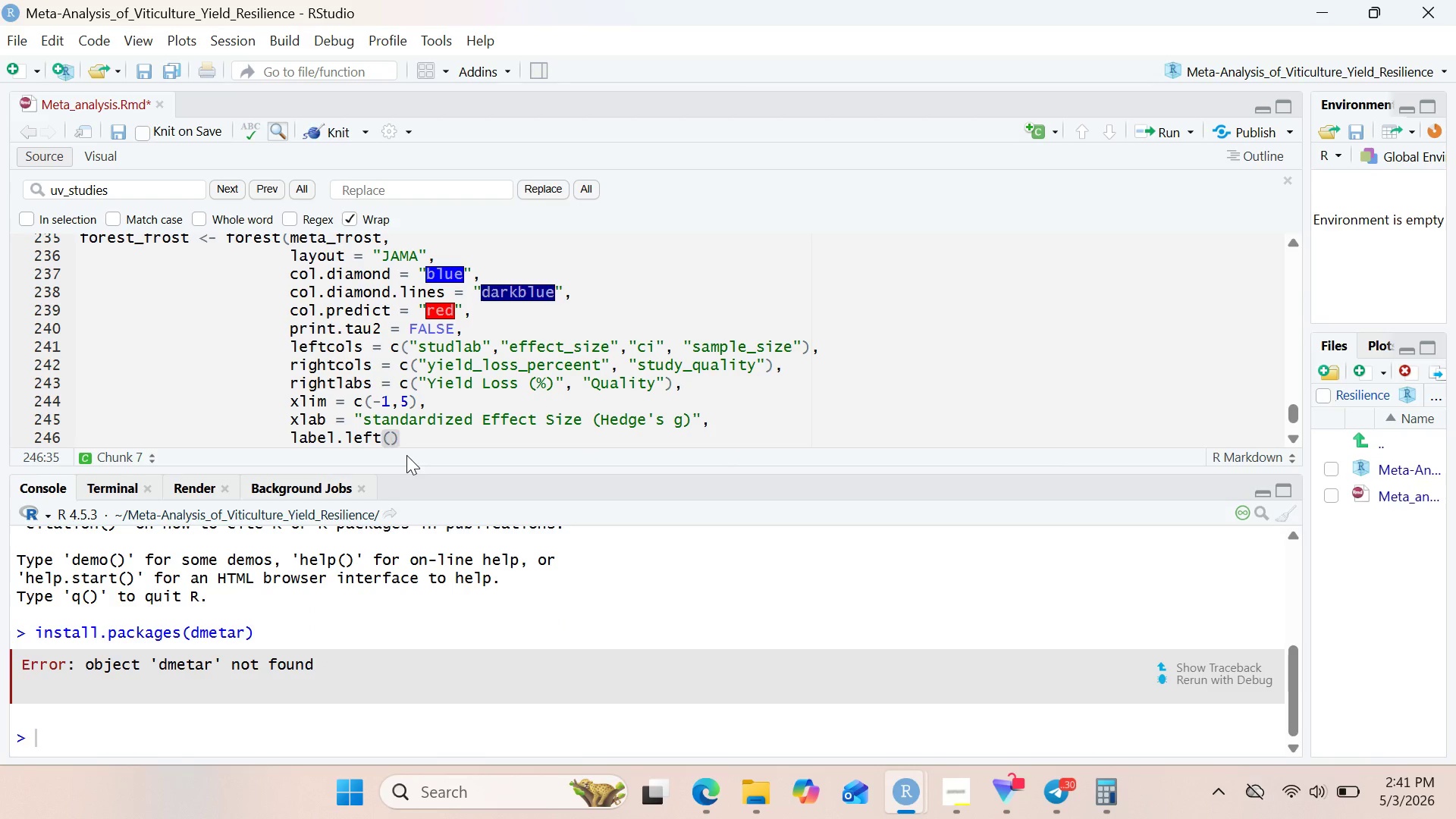 
key(ArrowRight)
 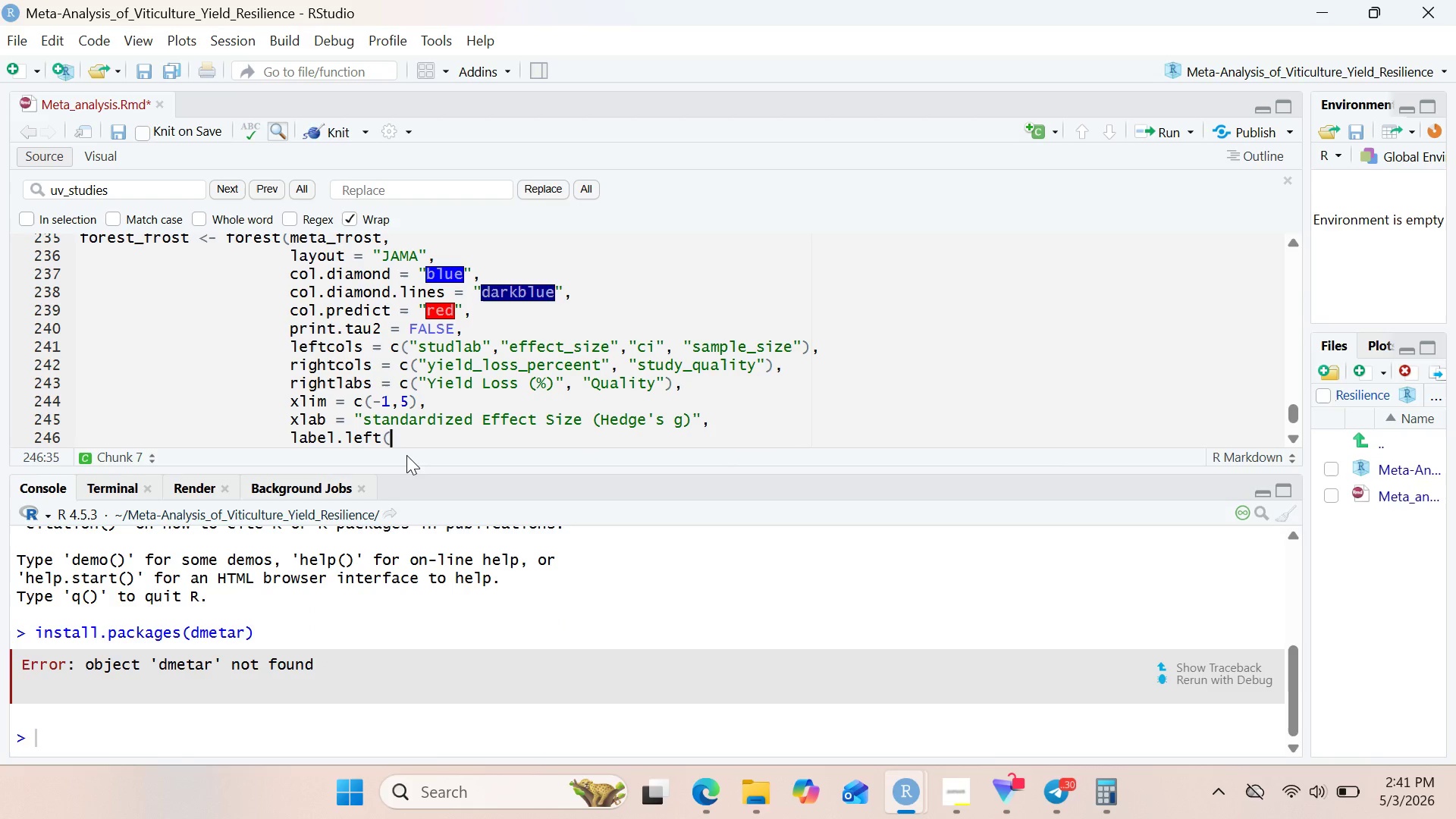 
key(Backspace)
key(Backspace)
type(="Favors No Frost)
 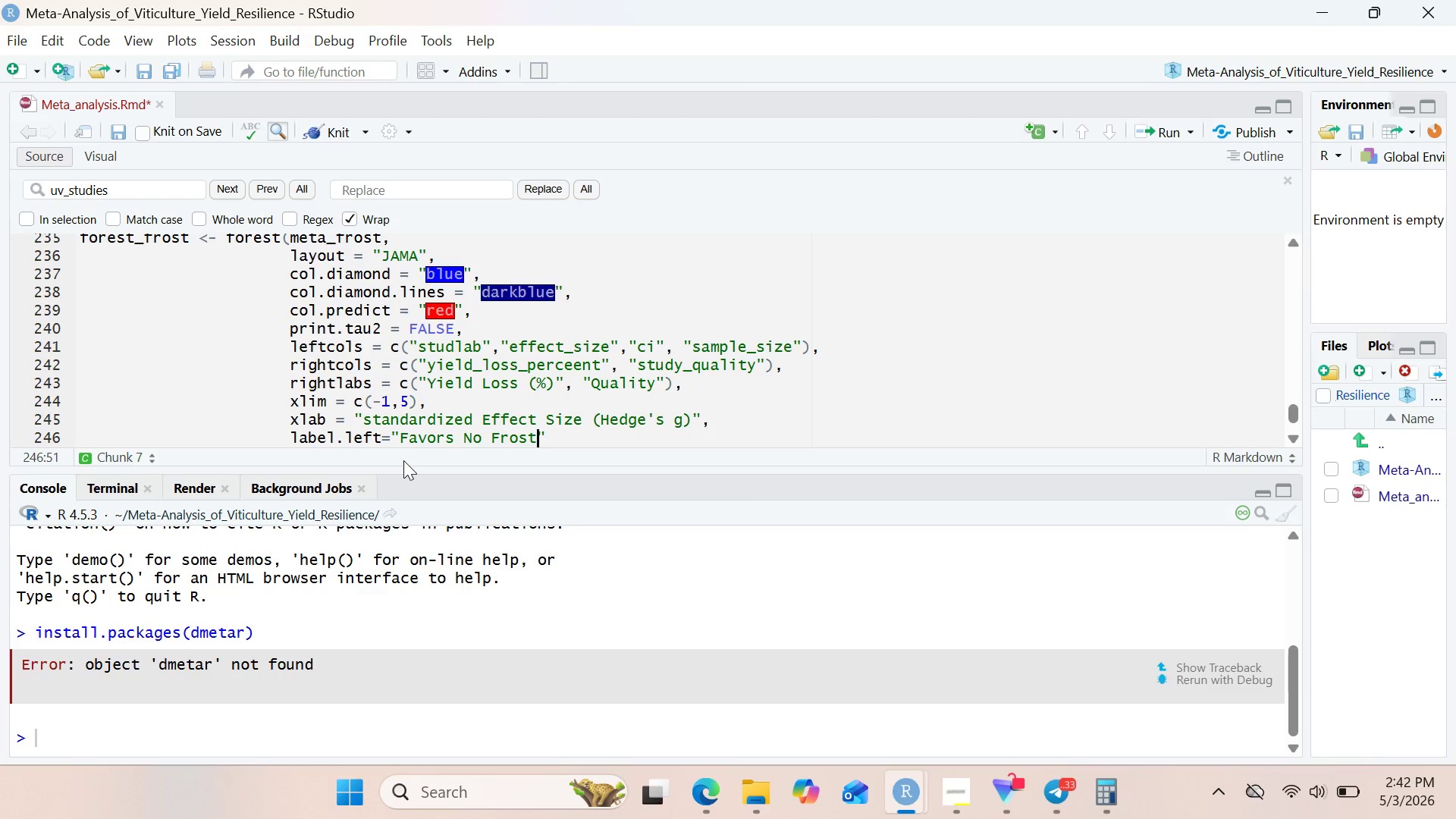 
key(ArrowRight)
 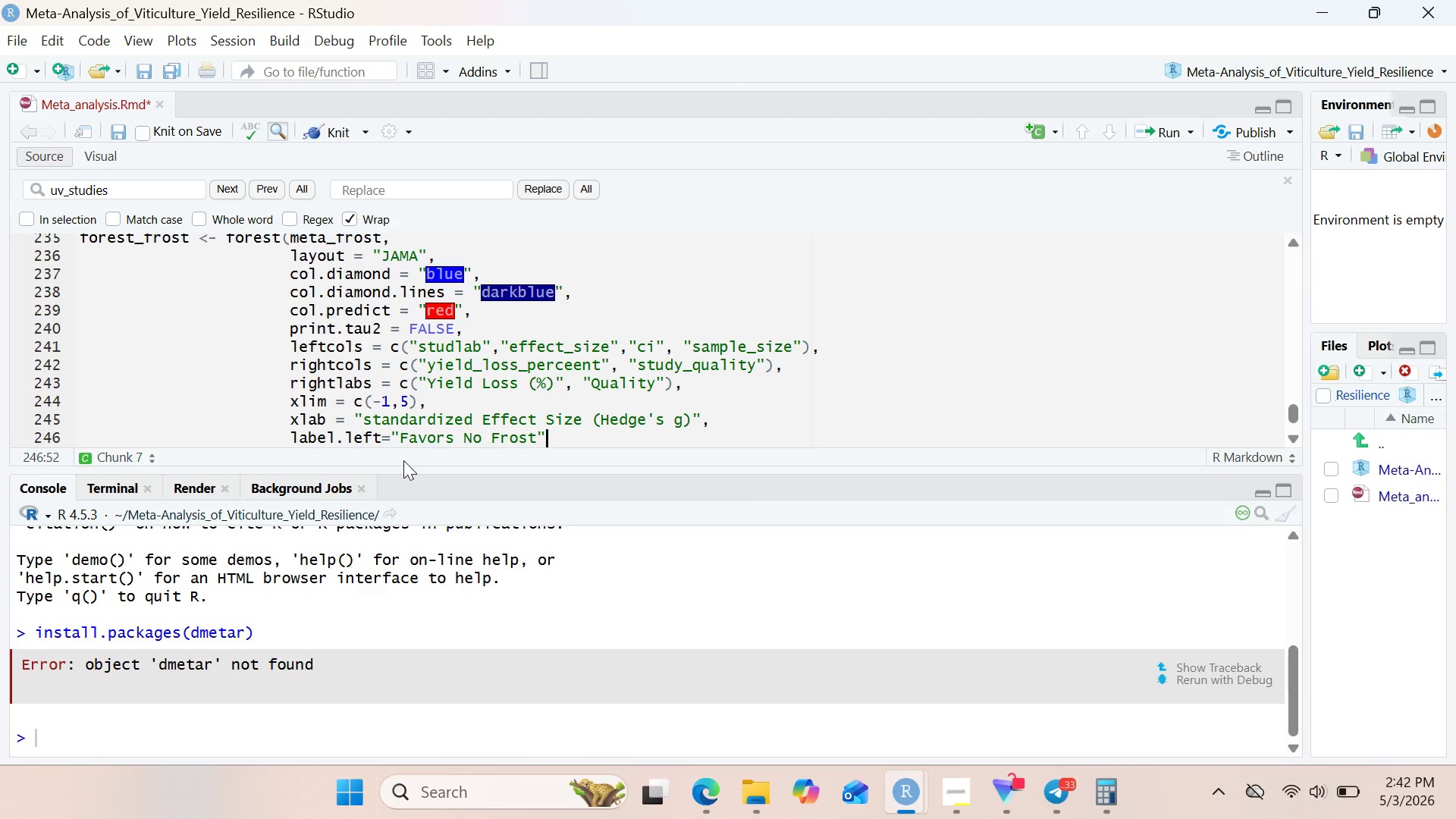 
key(M)
 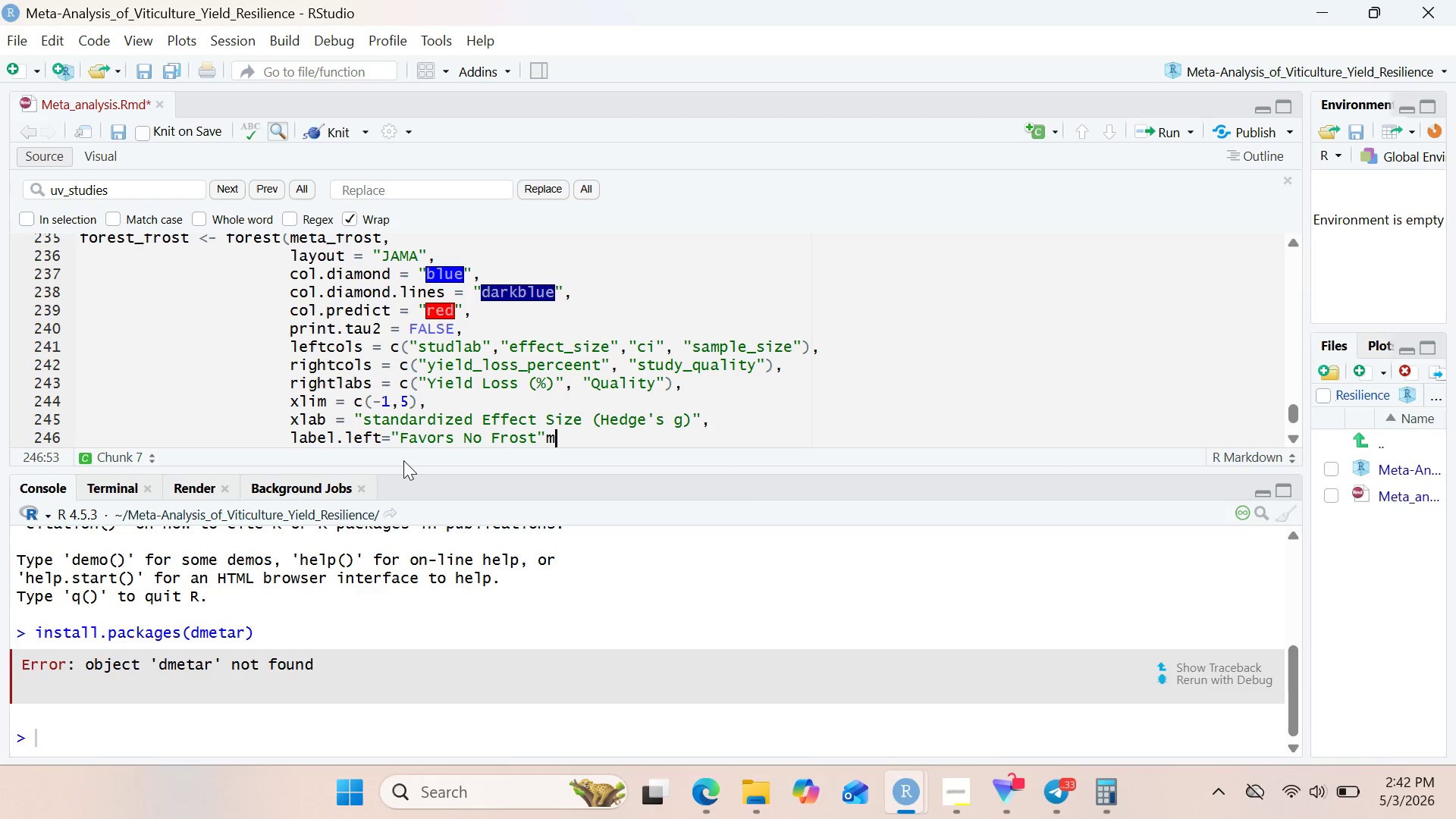 
key(Backspace)
 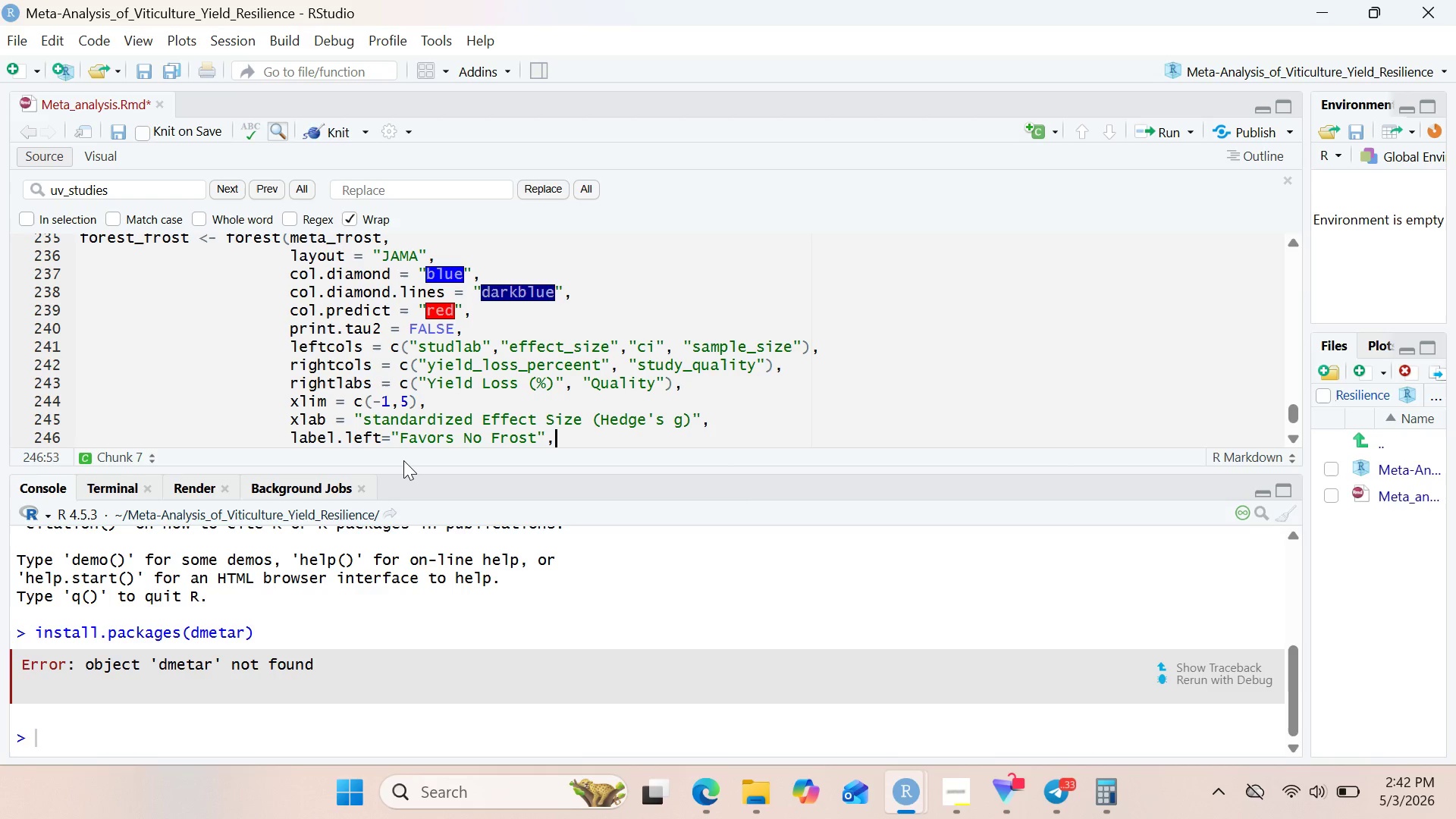 
key(Comma)
 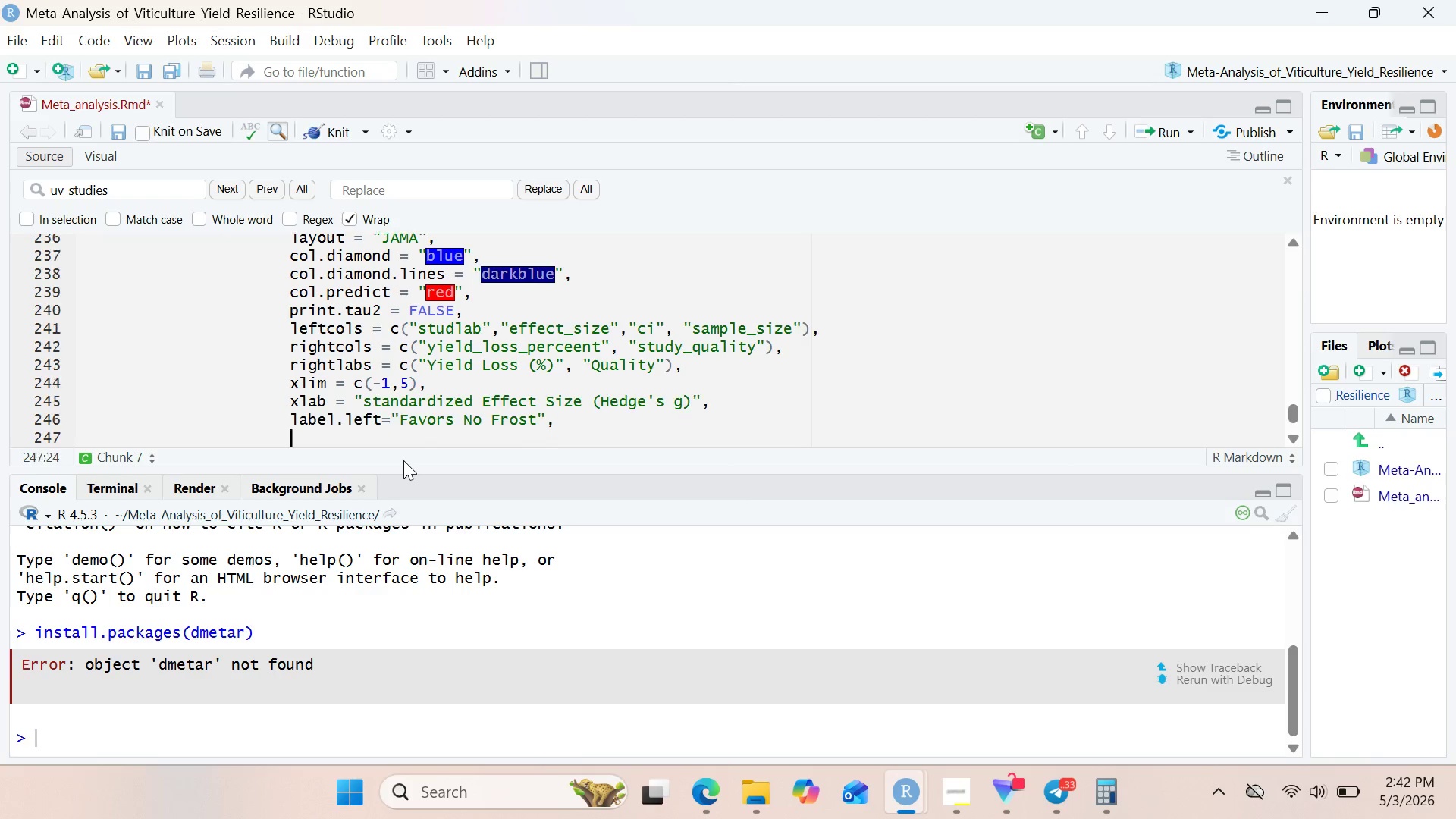 
key(Enter)
 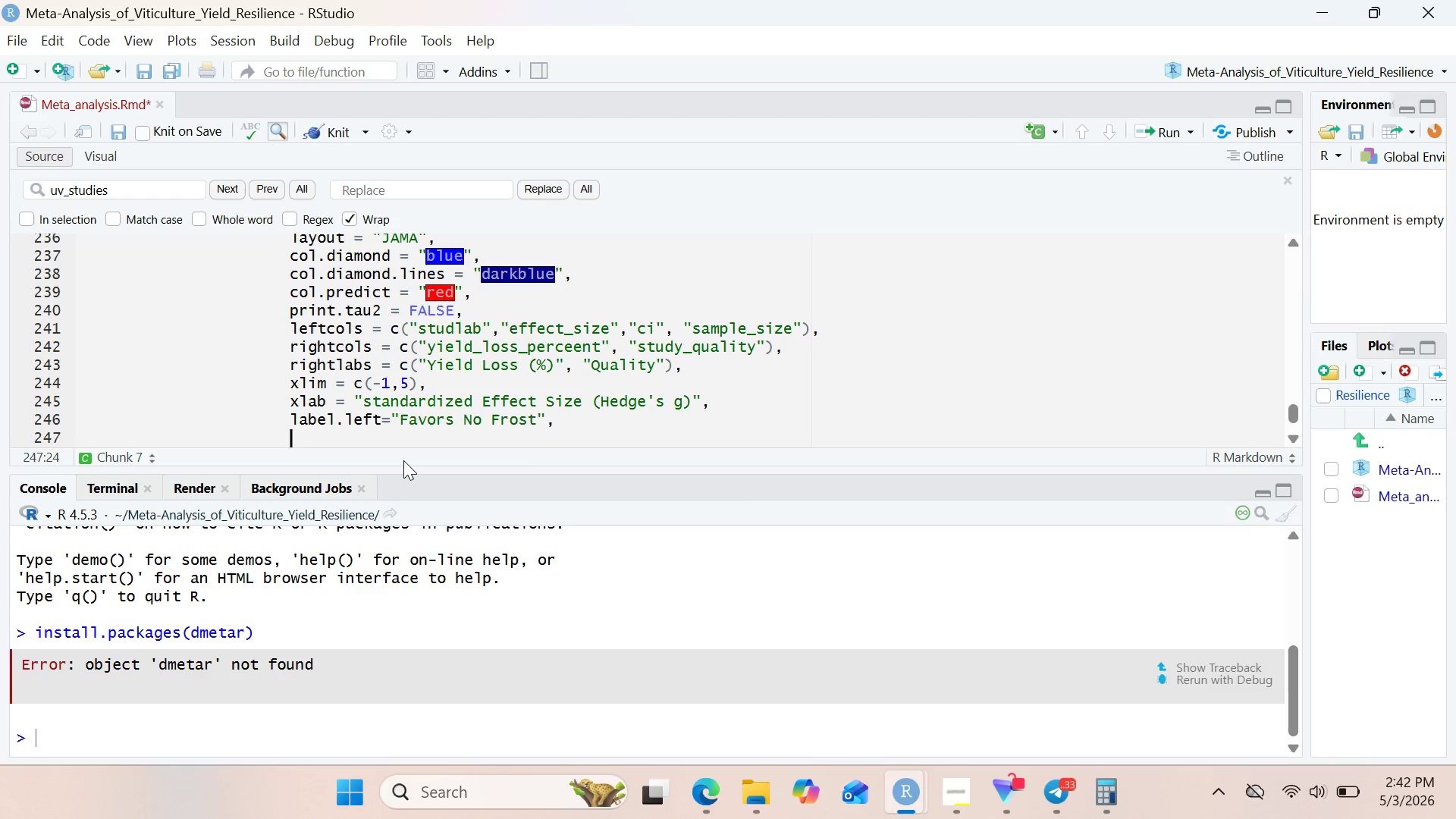 
wait(5.42)
 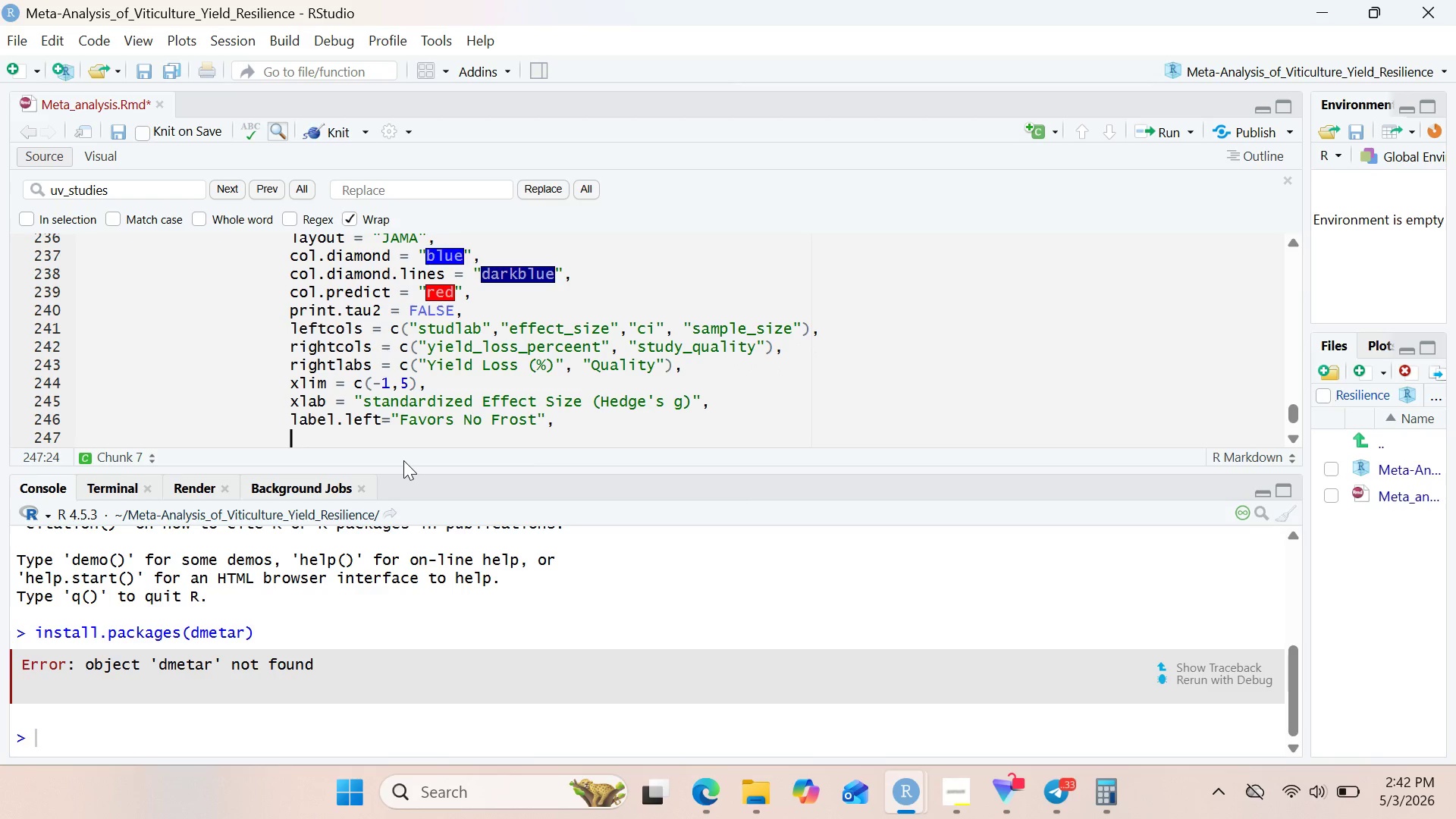 
type(label.right=")
 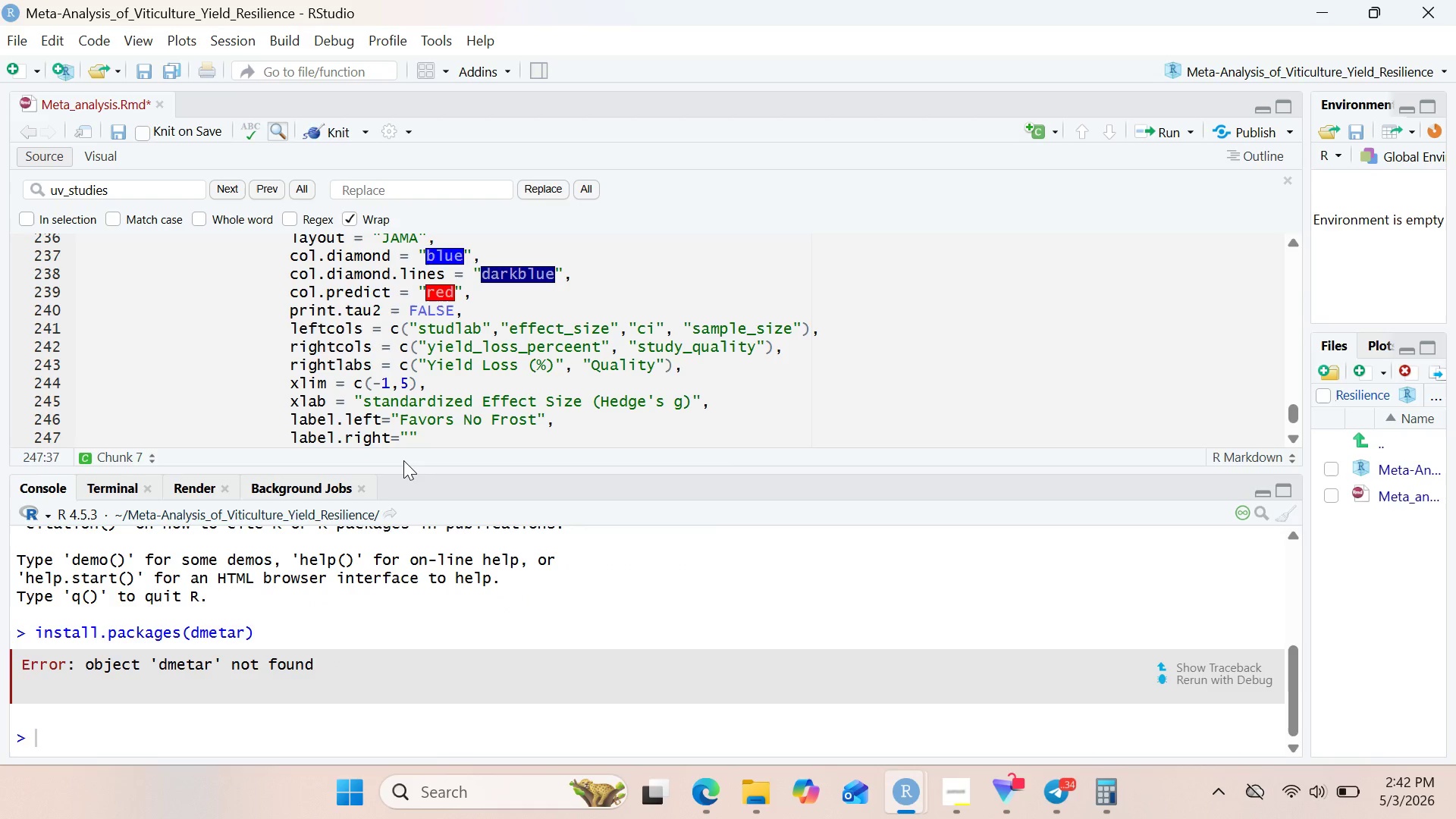 
type(favors Frost Damage)
 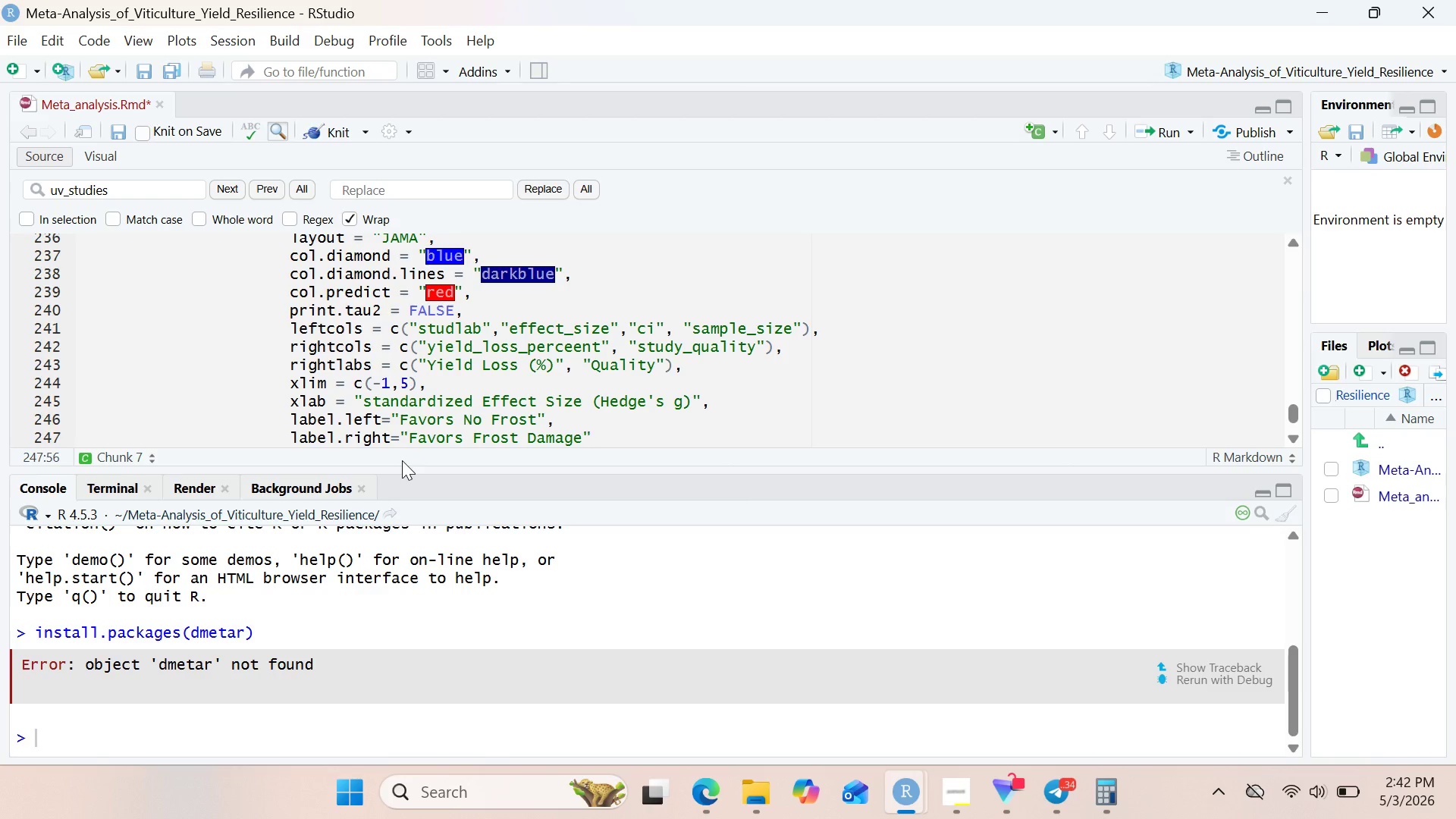 
key(ArrowRight)
 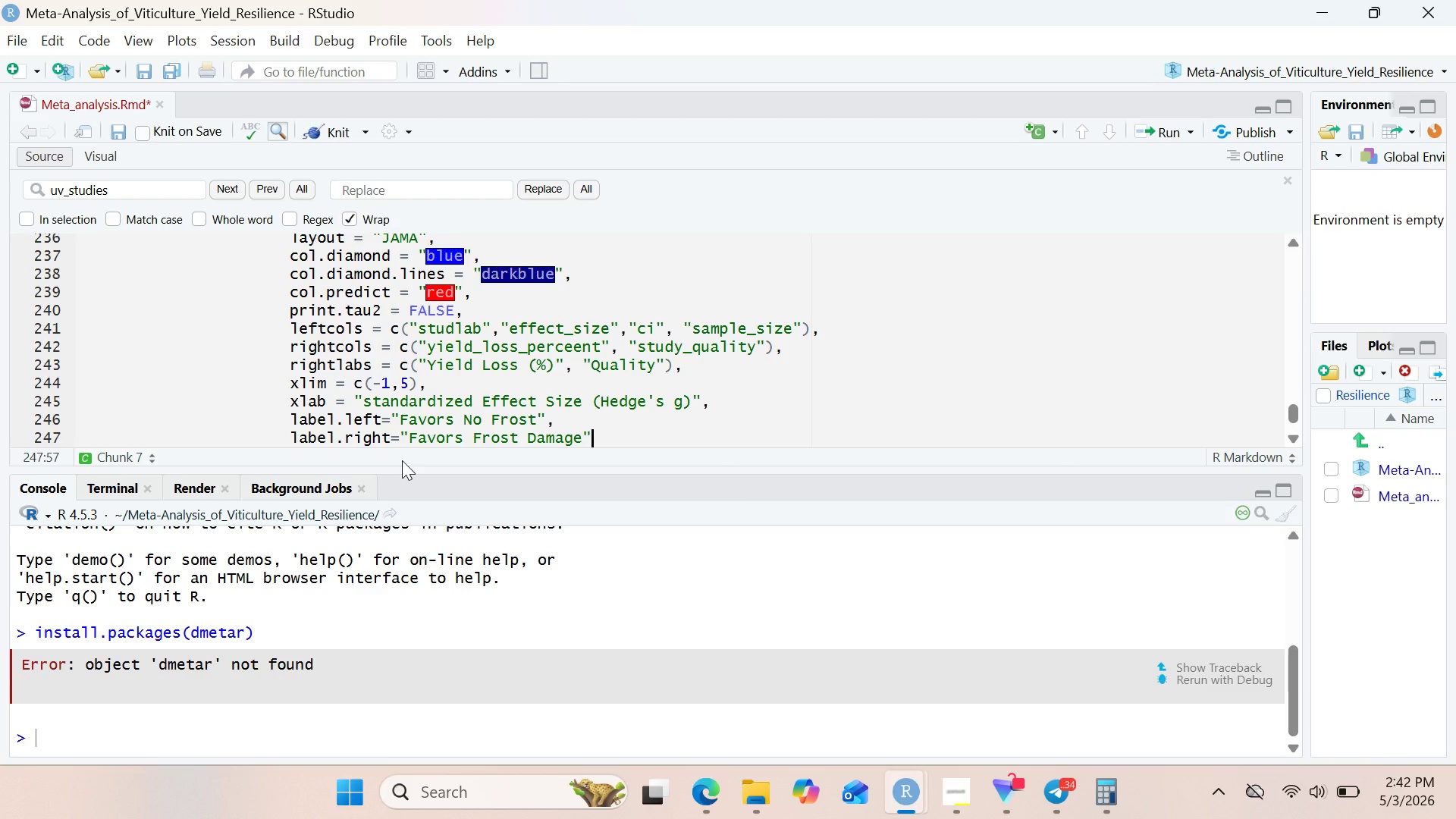 
key(Comma)
 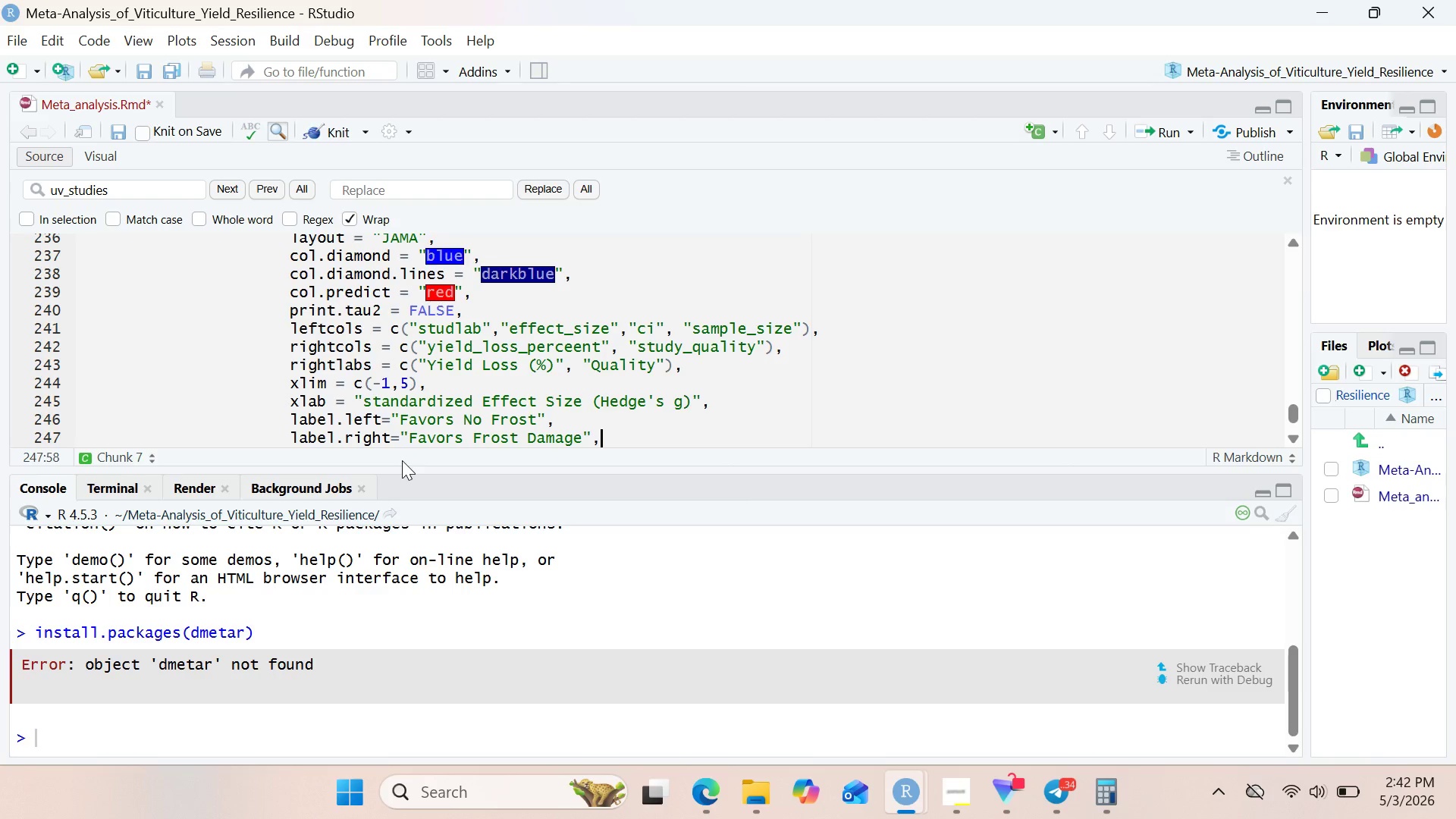 
key(Enter)
 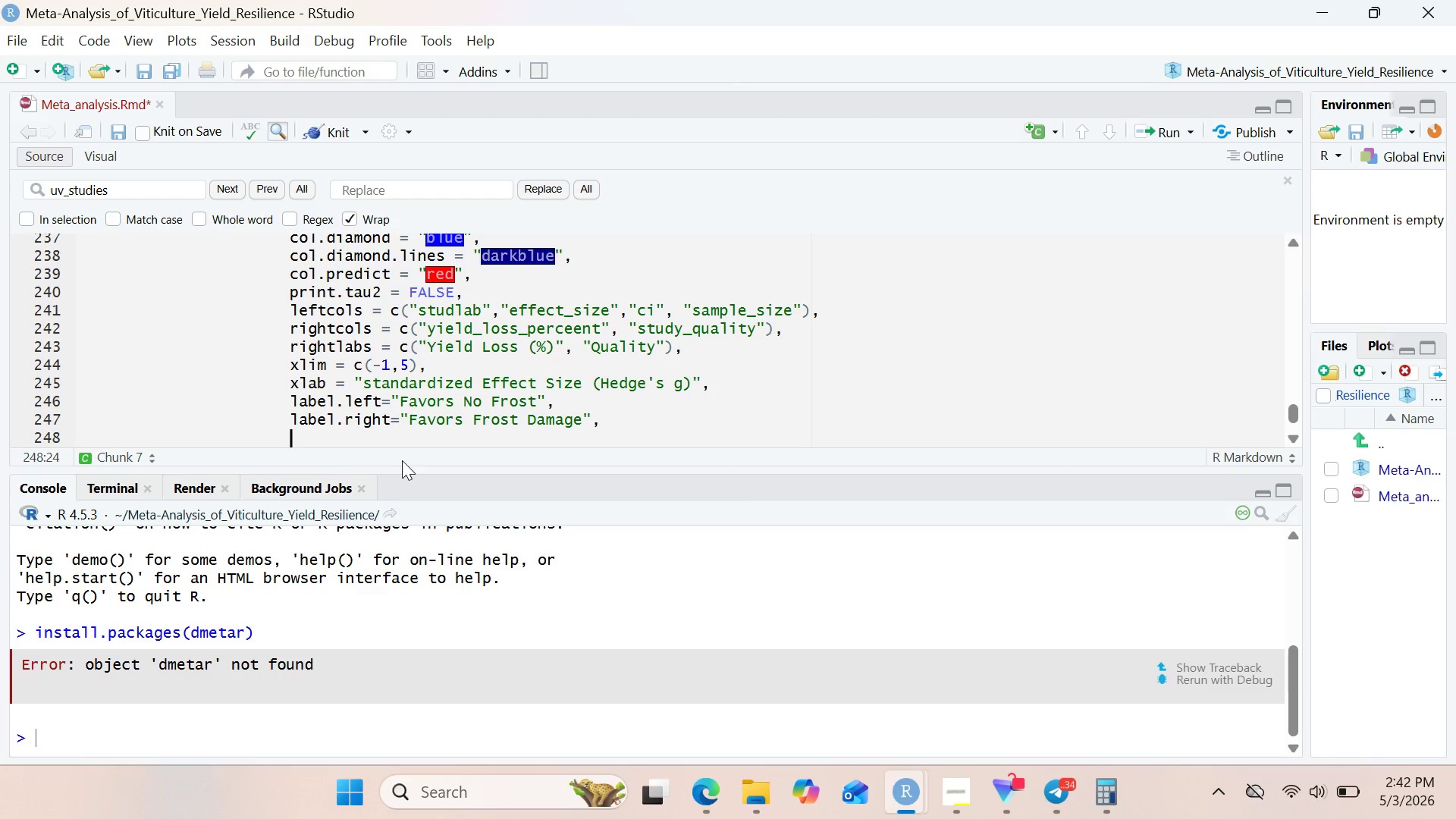 
type(main = "Late fr)
key(Backspace)
key(Backspace)
type(Frot I )
key(Backspace)
type(mpact on Grape)
 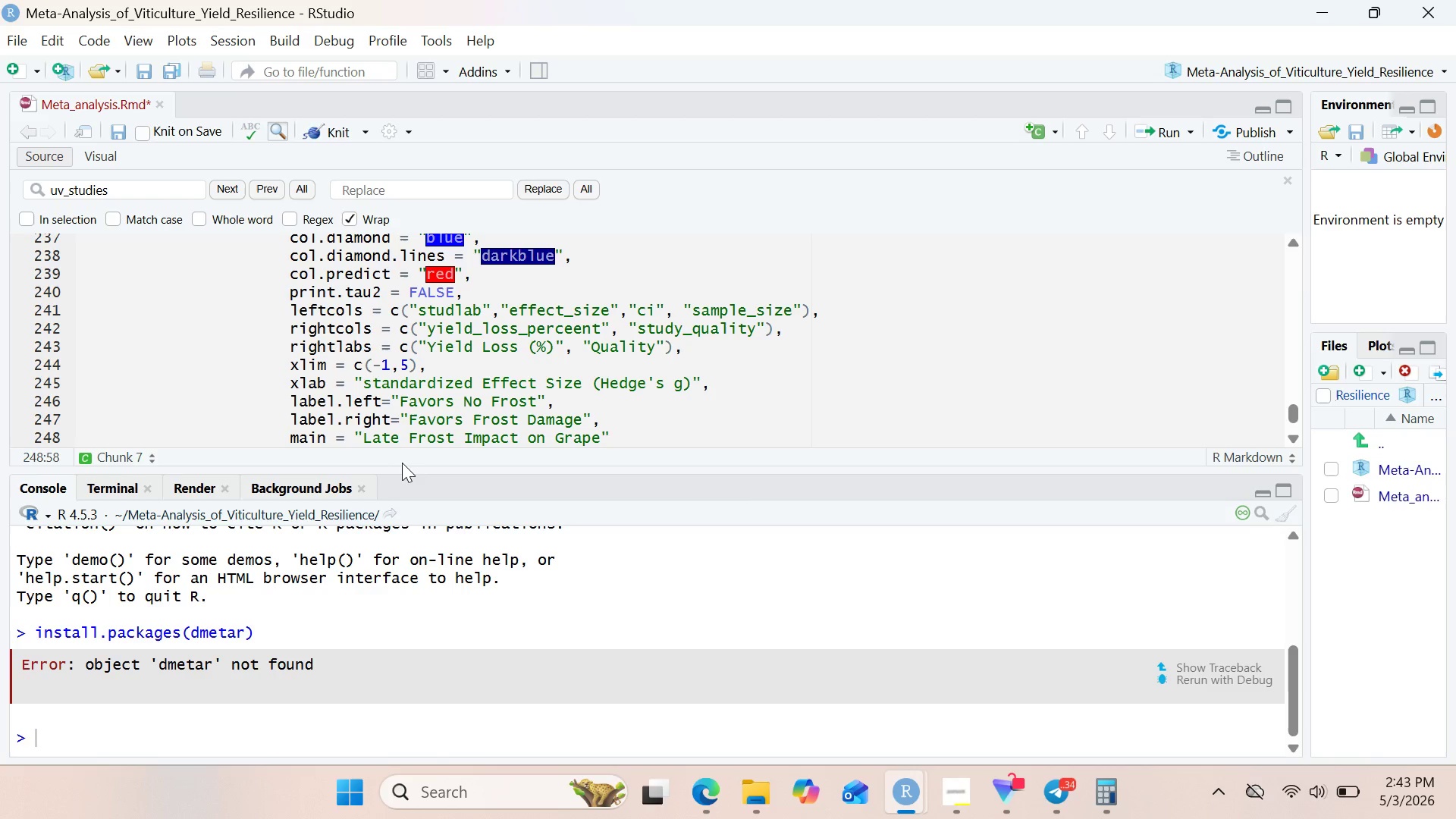 
 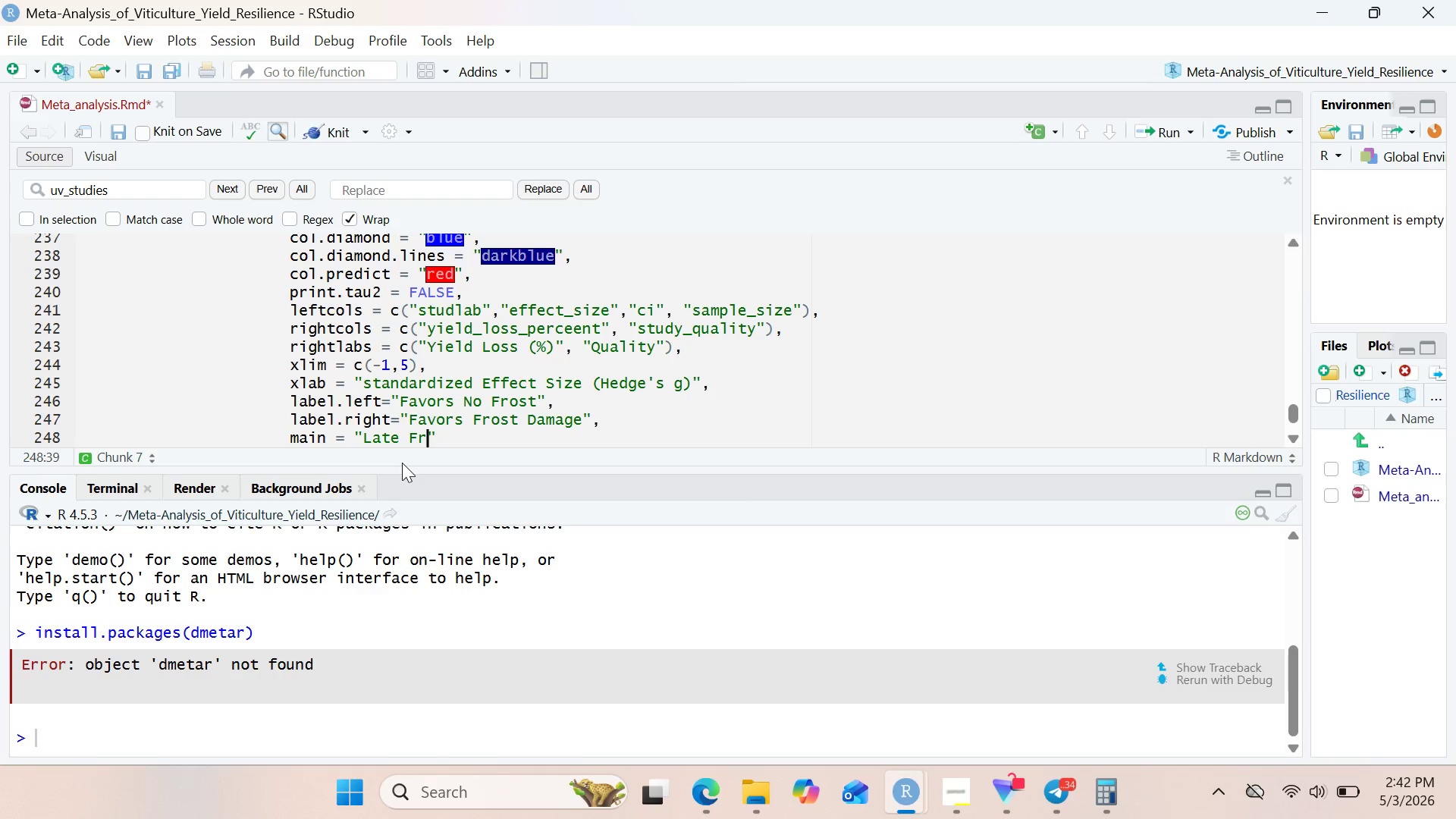 
hold_key(key=S, duration=0.31)
 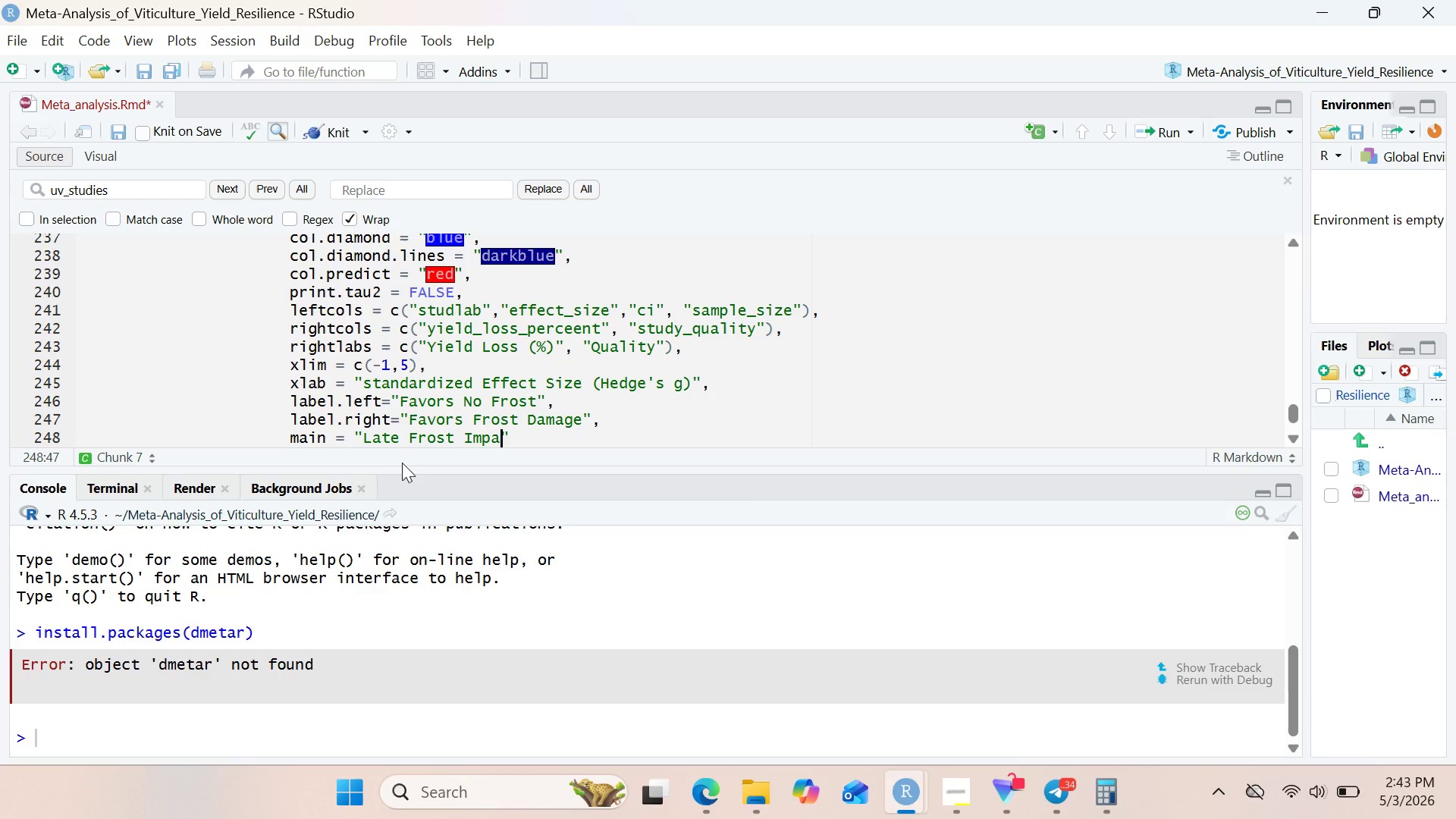 
type( Yield)
 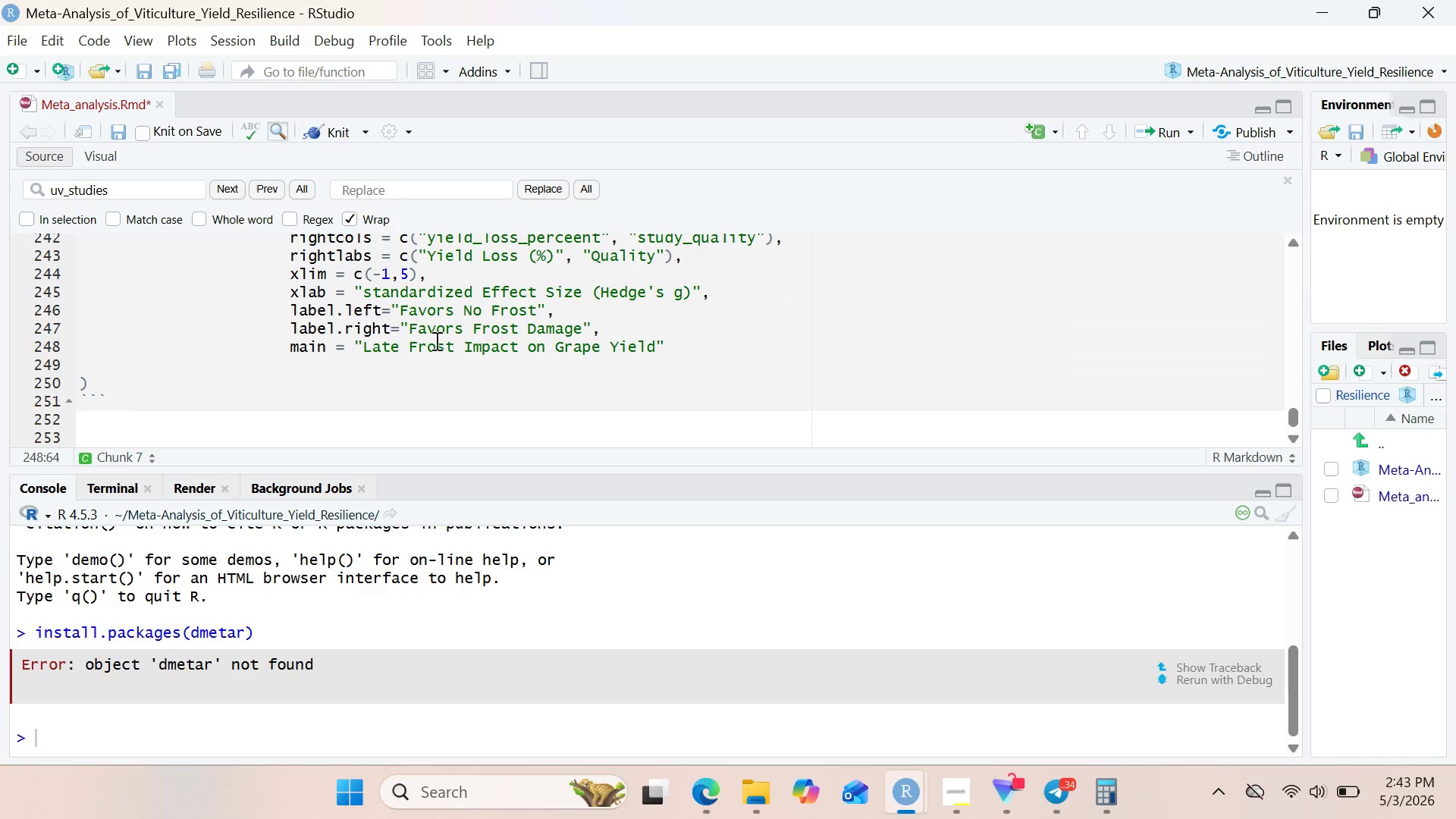 
wait(5.8)
 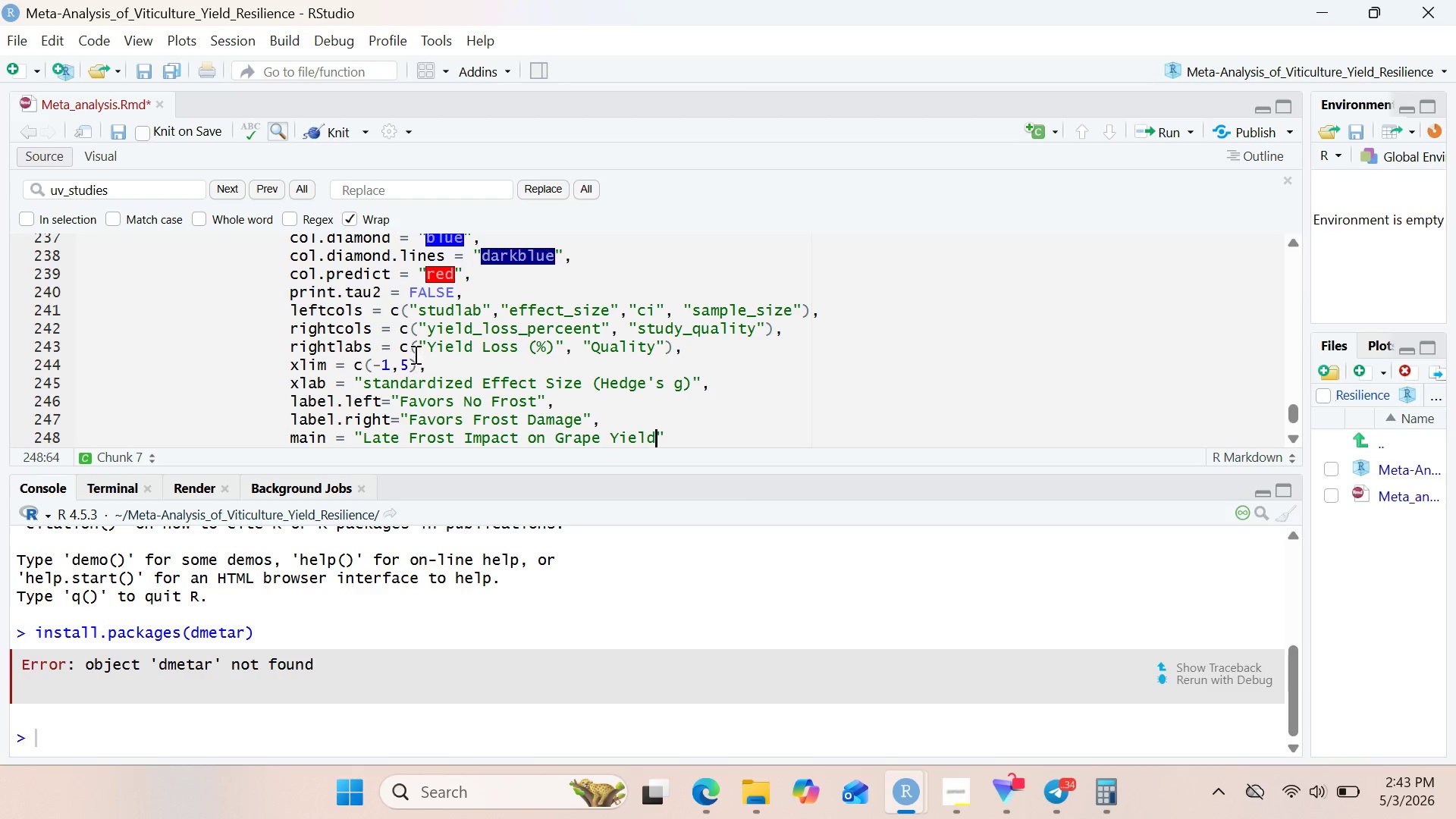 
left_click([82, 385])
 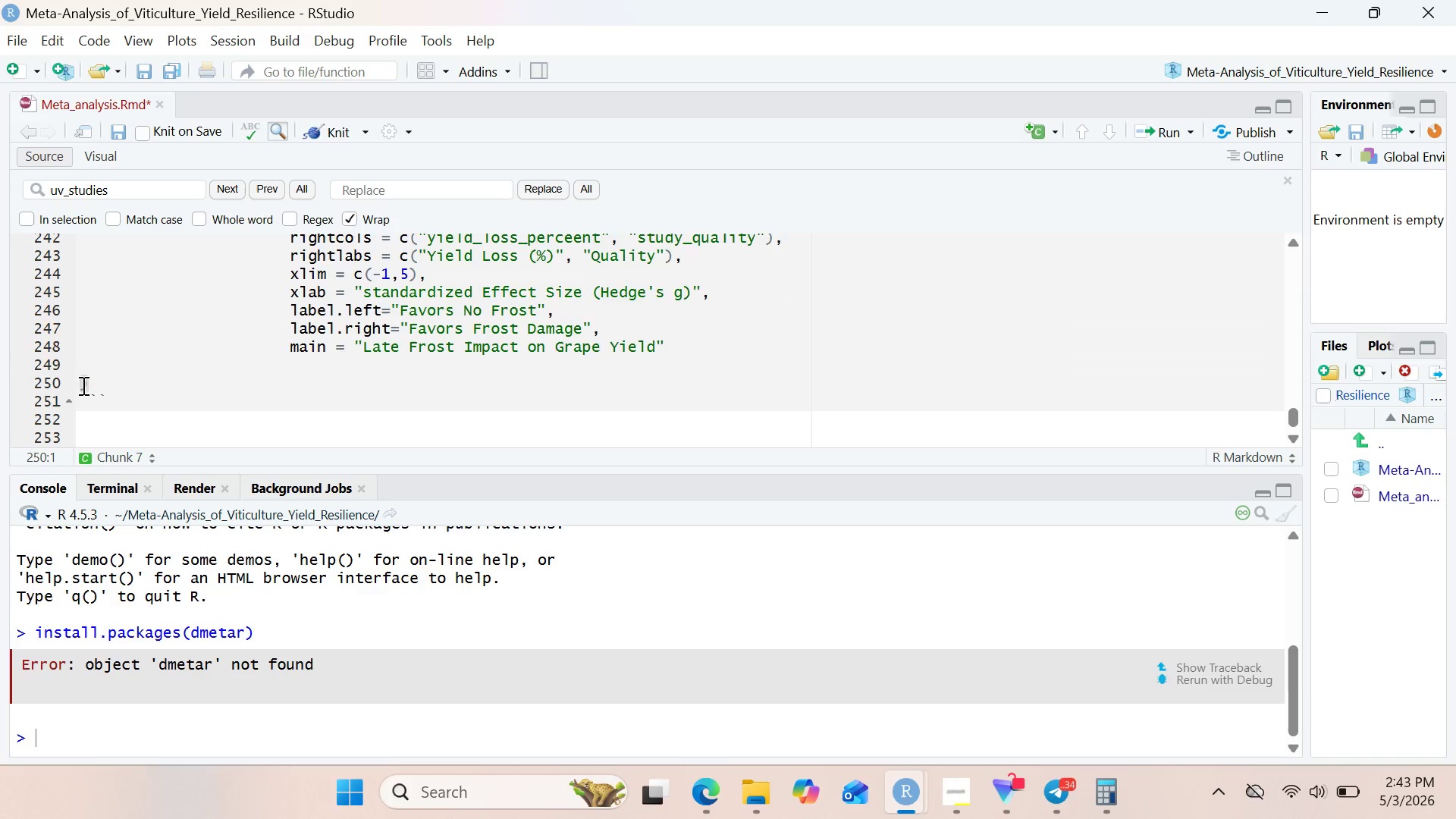 
key(Backspace)
 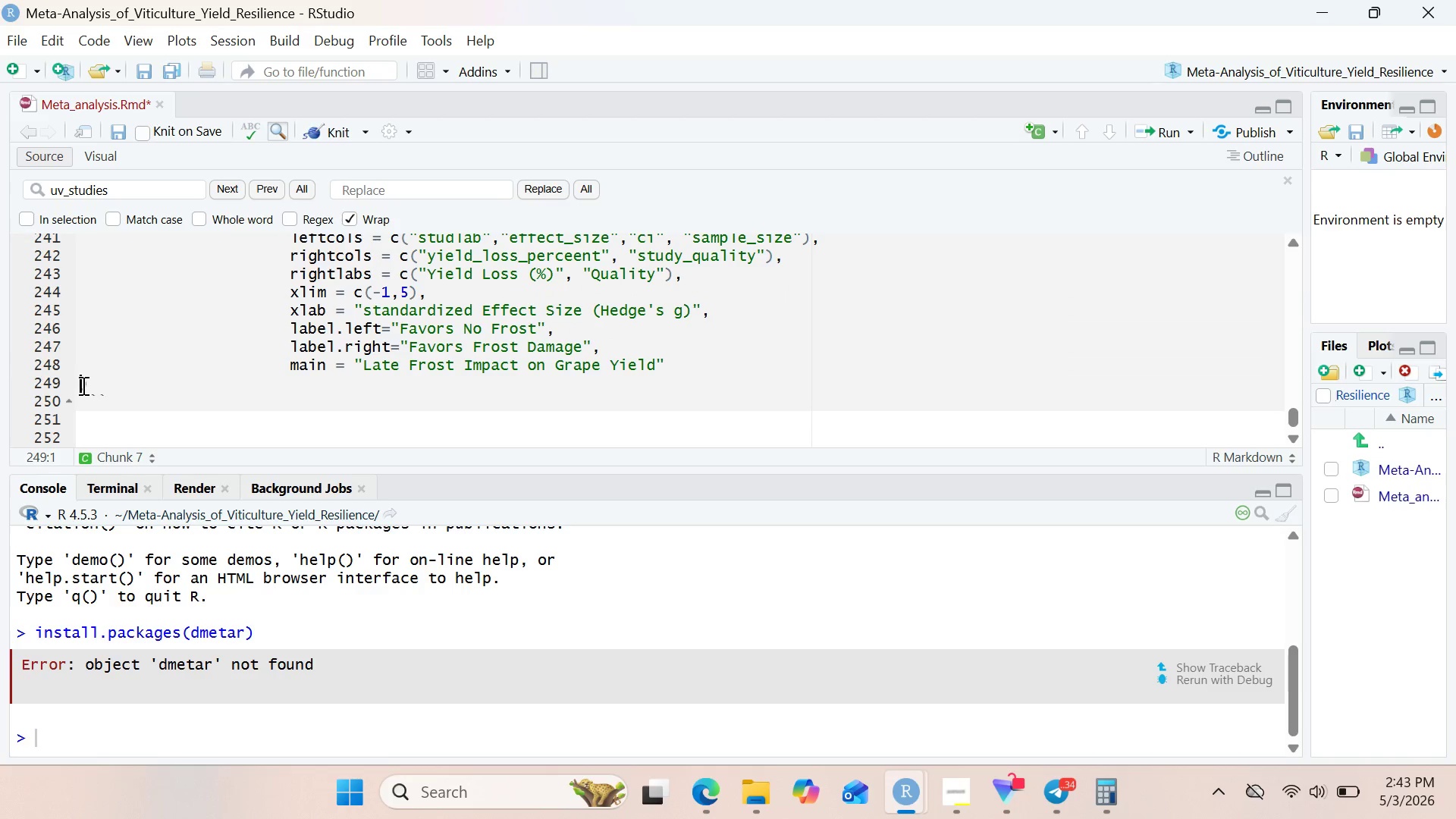 
key(Backspace)
 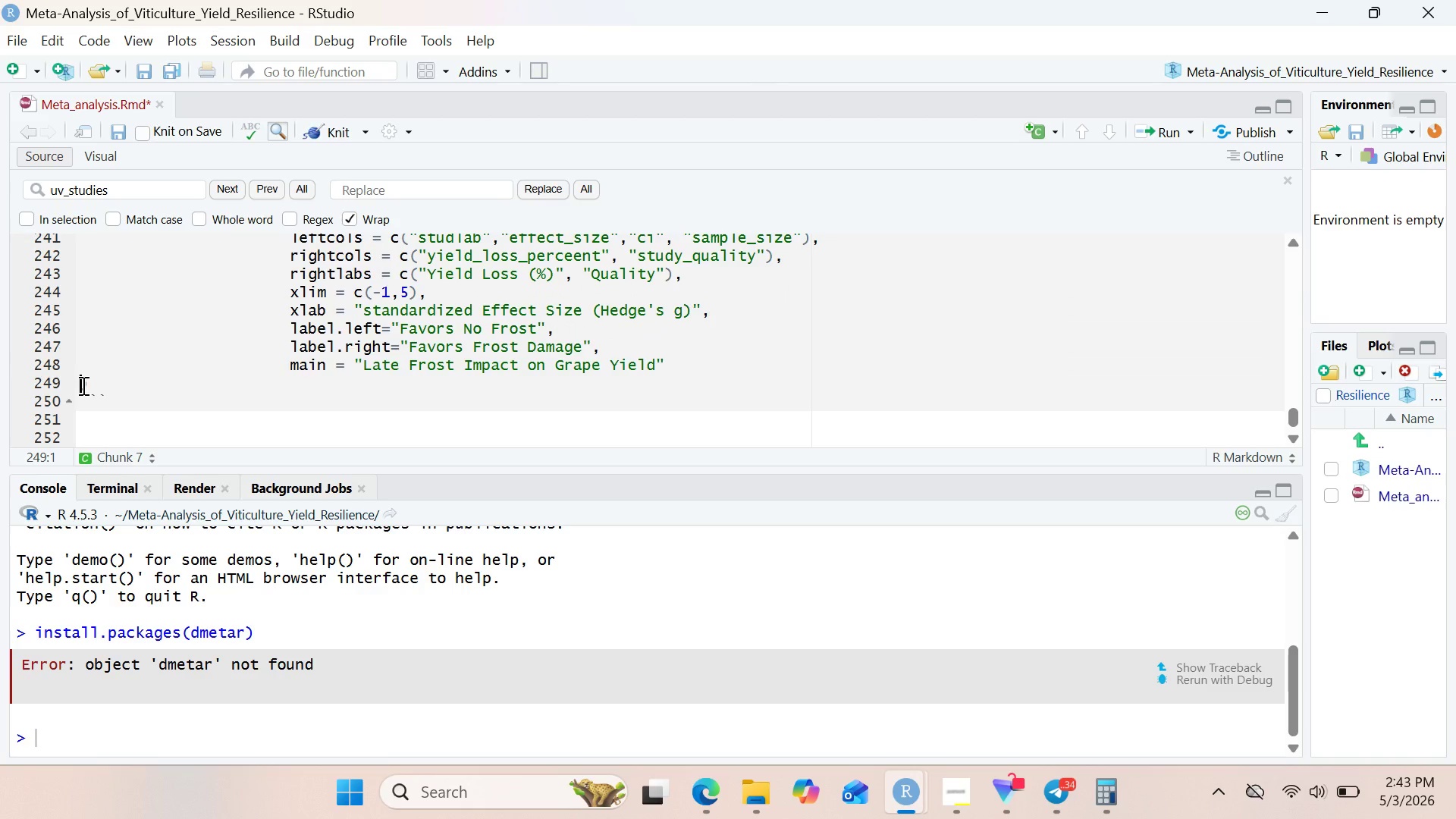 
key(Backspace)
 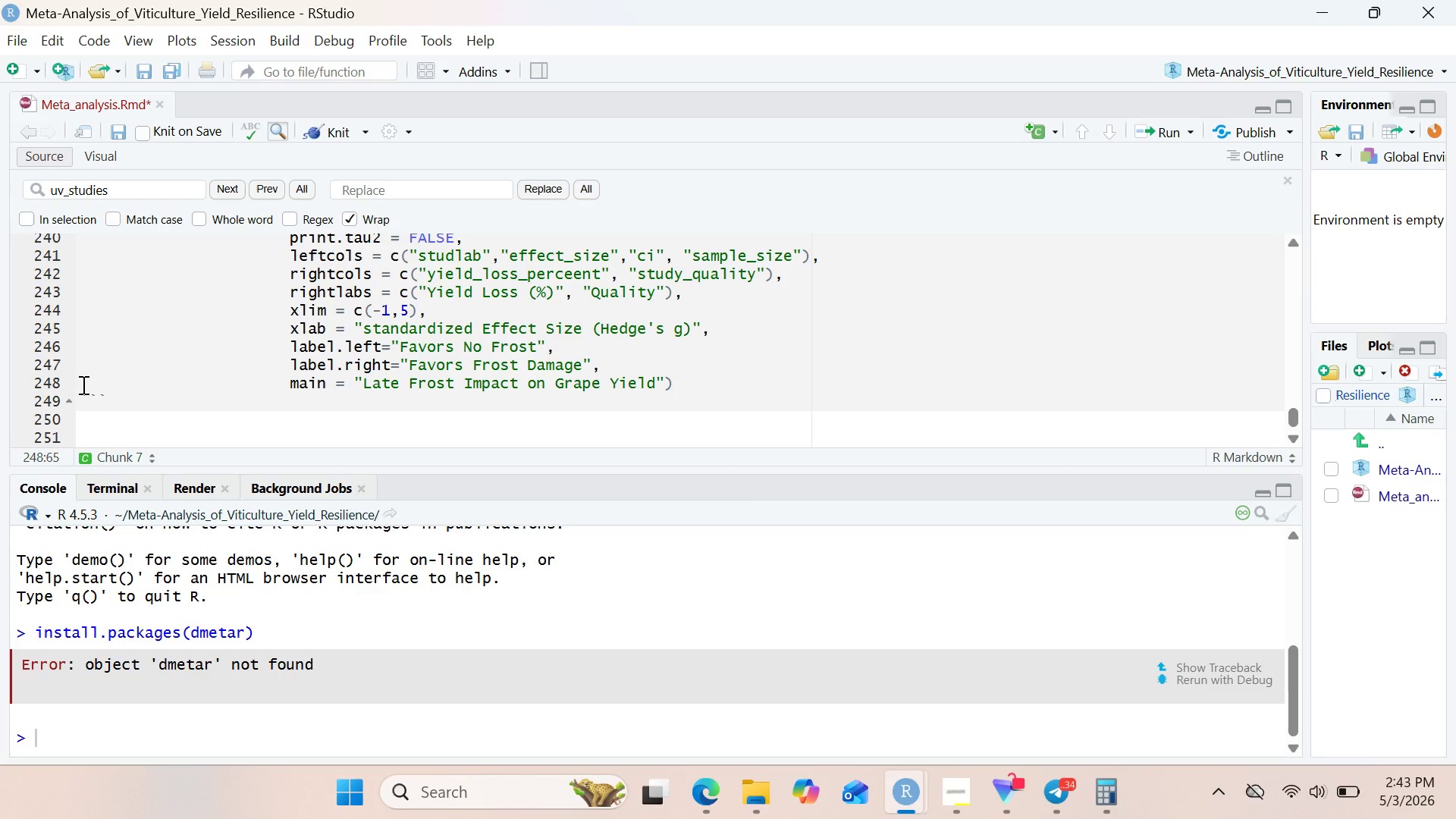 
key(ArrowRight)
 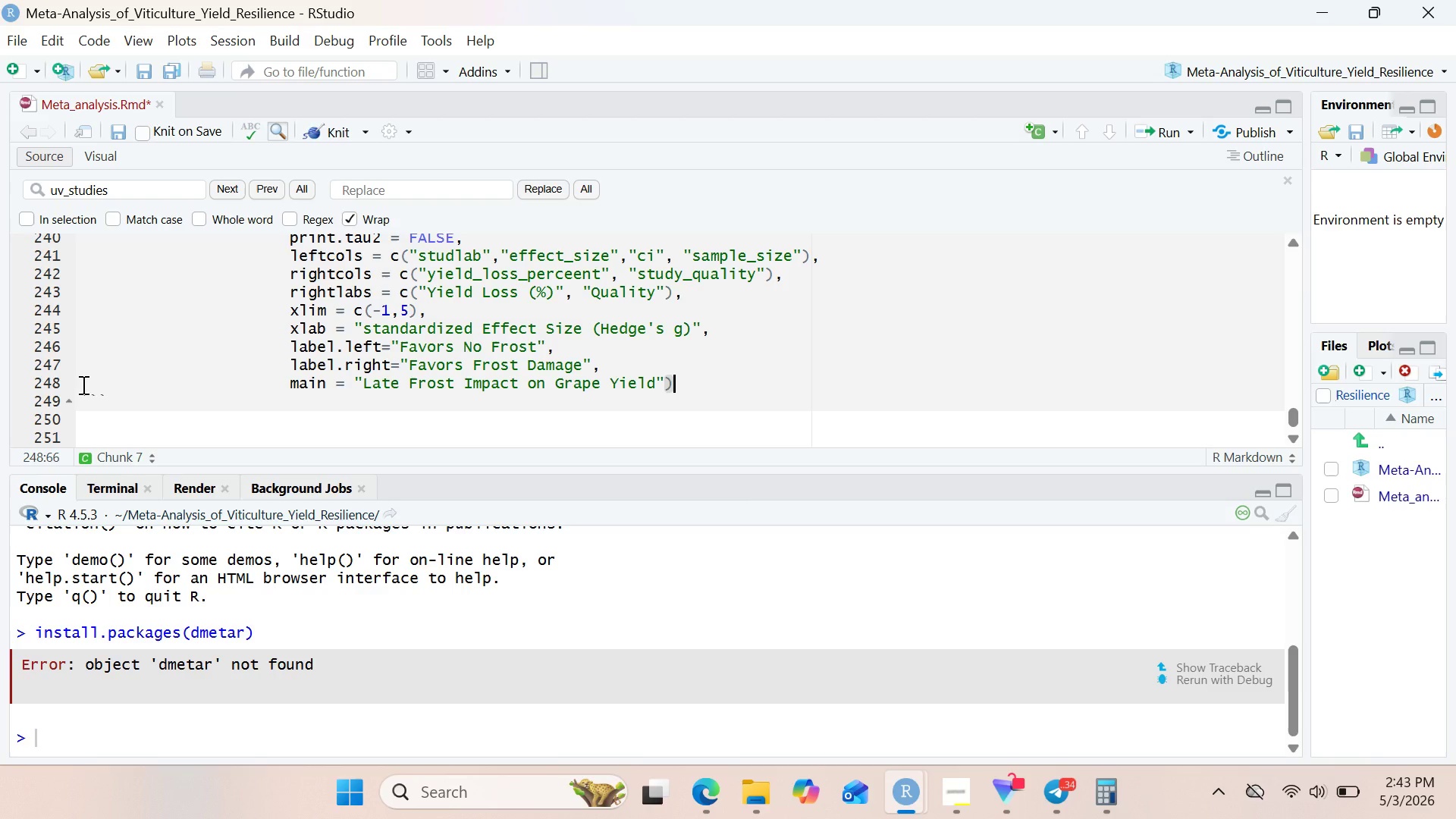 
key(Enter)
 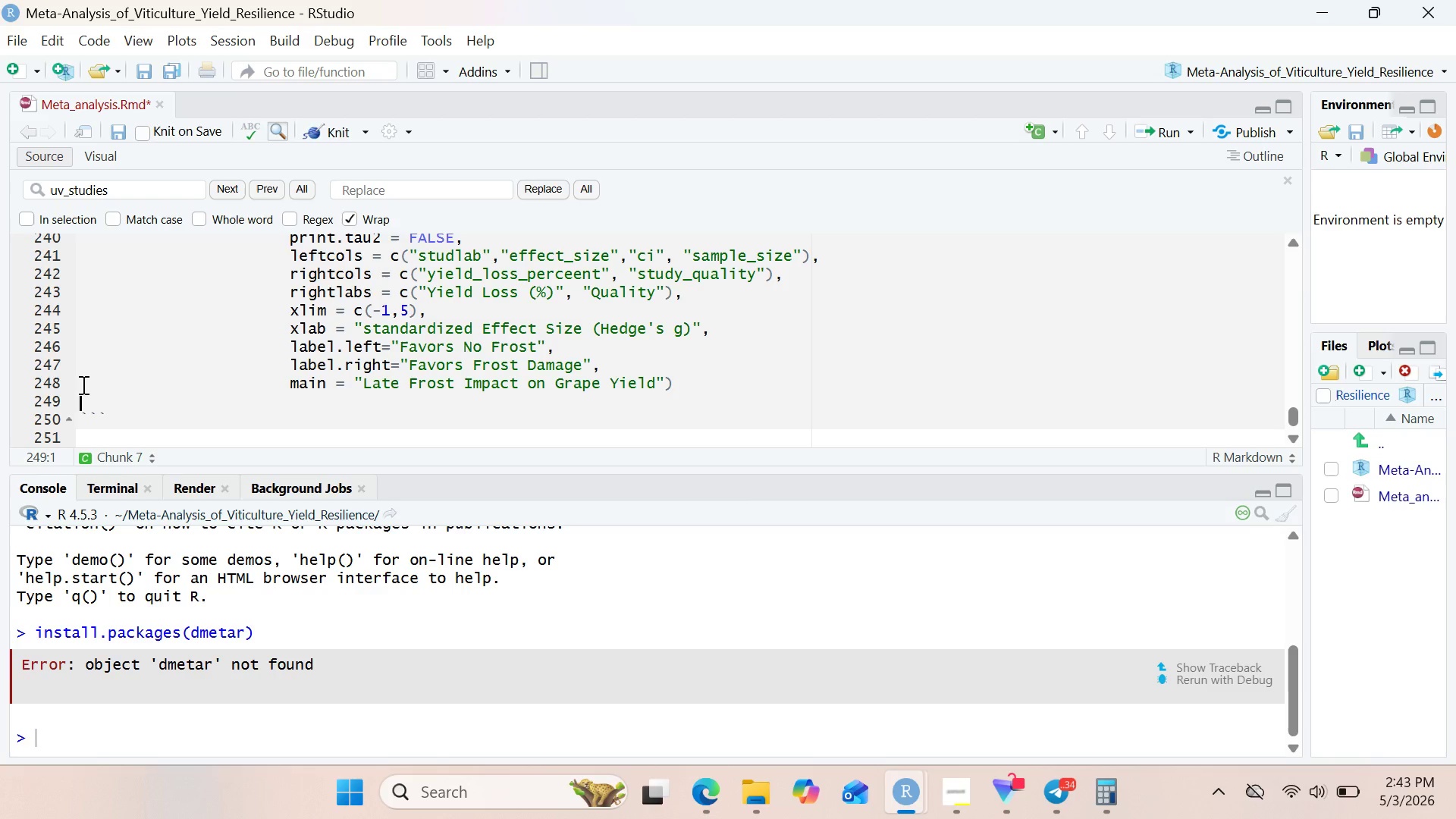 
key(Shift+3)
 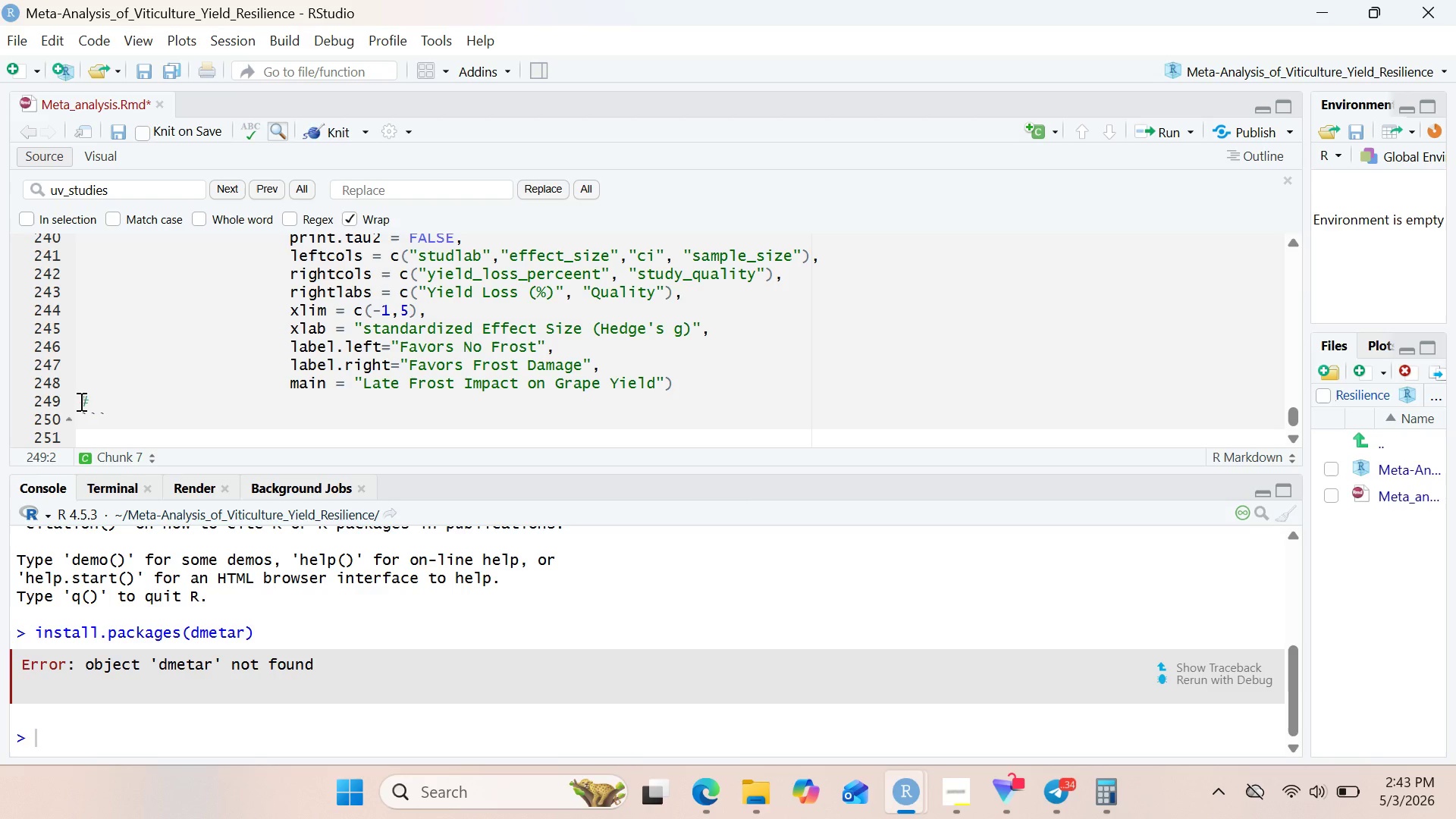 
wait(7.88)
 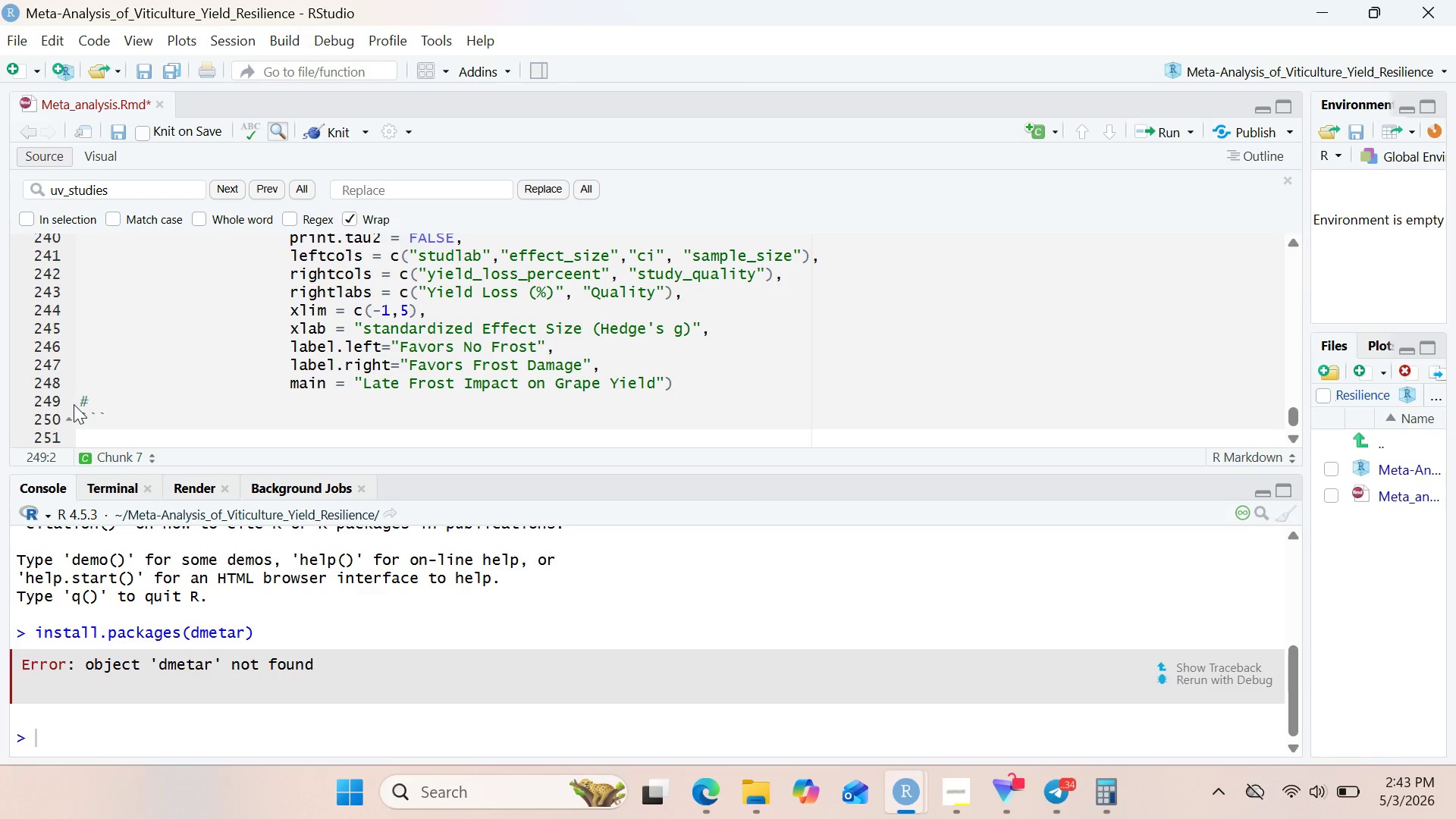 
type(Add title and sub)
 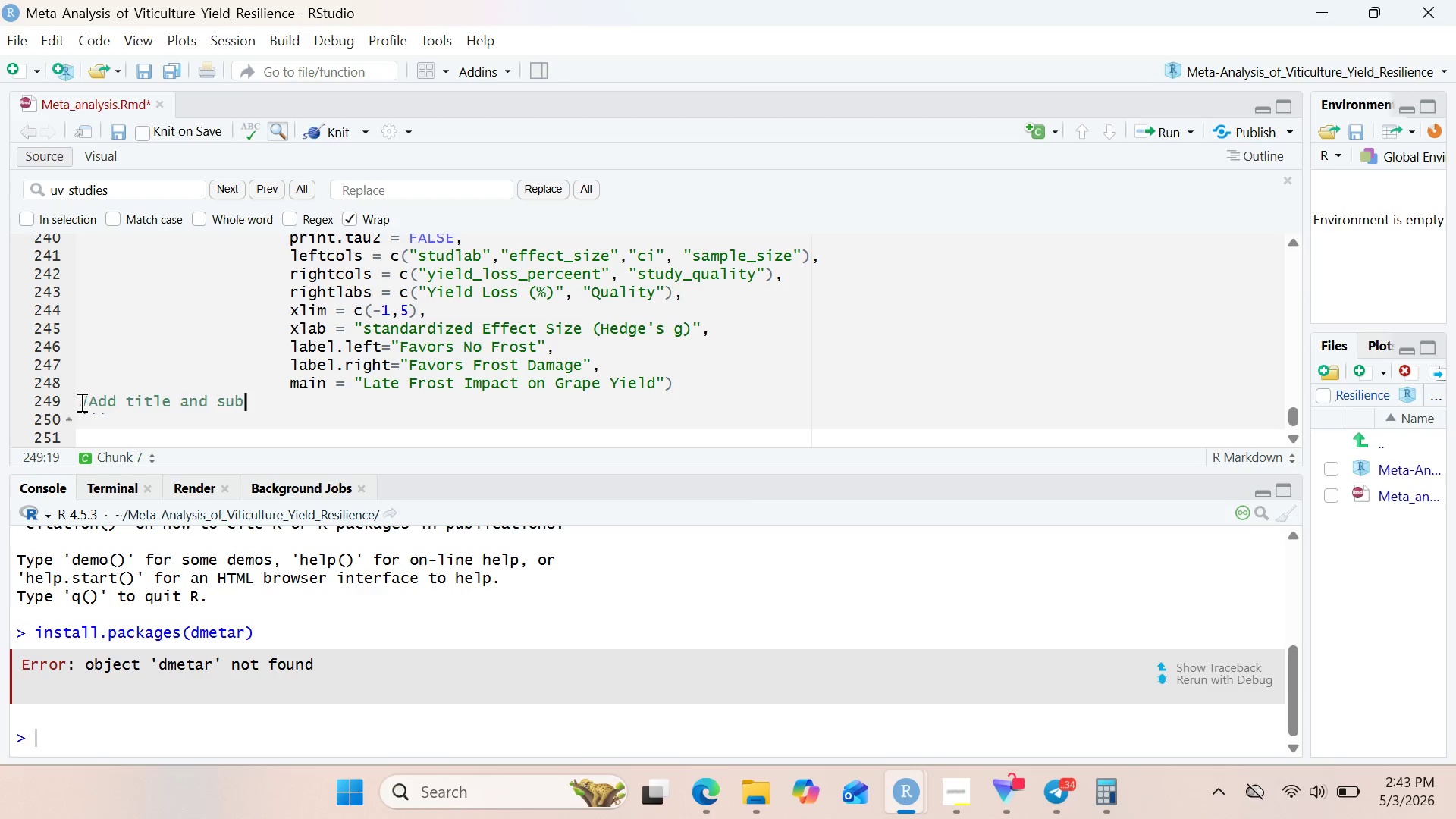 
wait(8.25)
 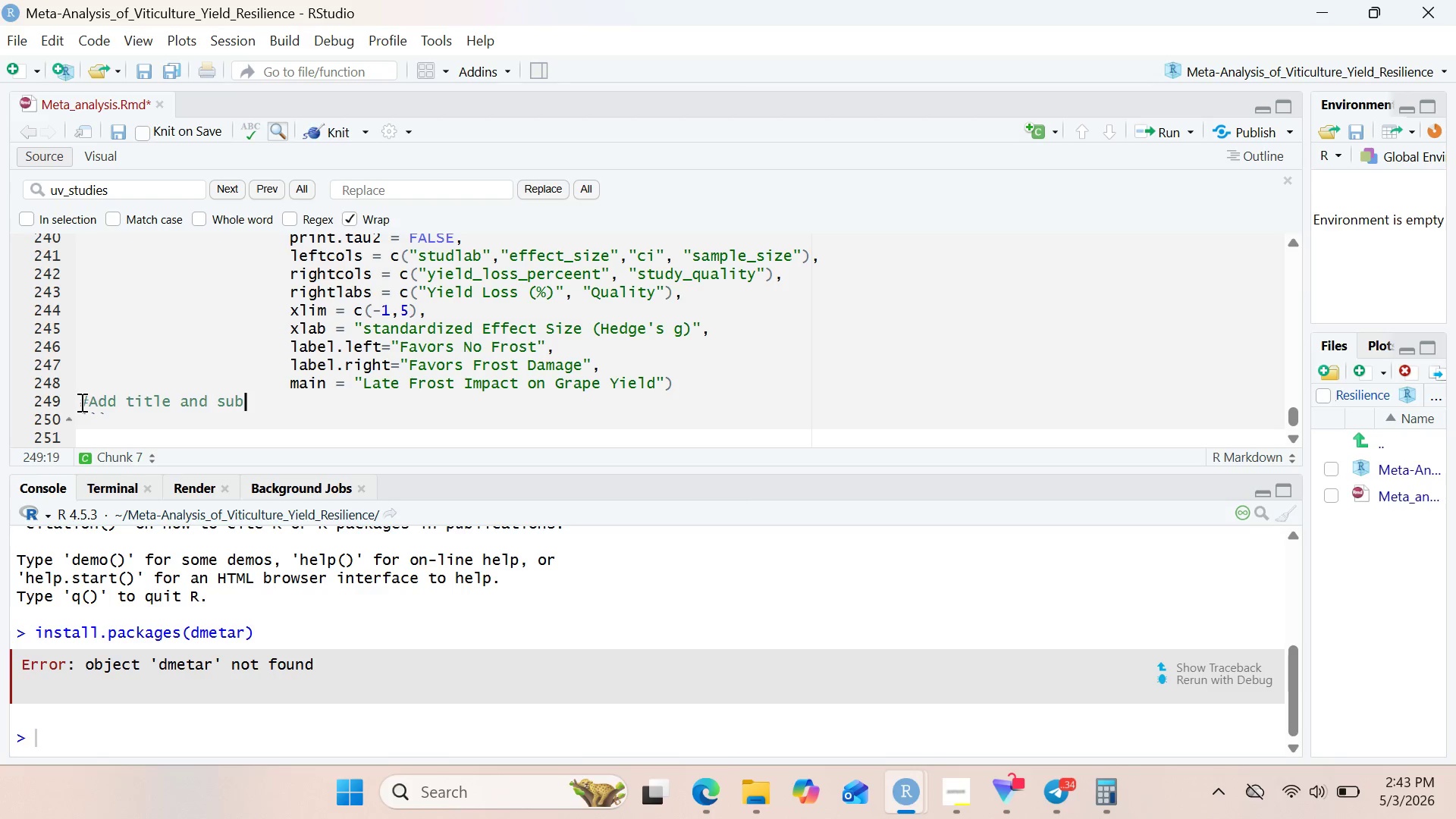 
type(title)
 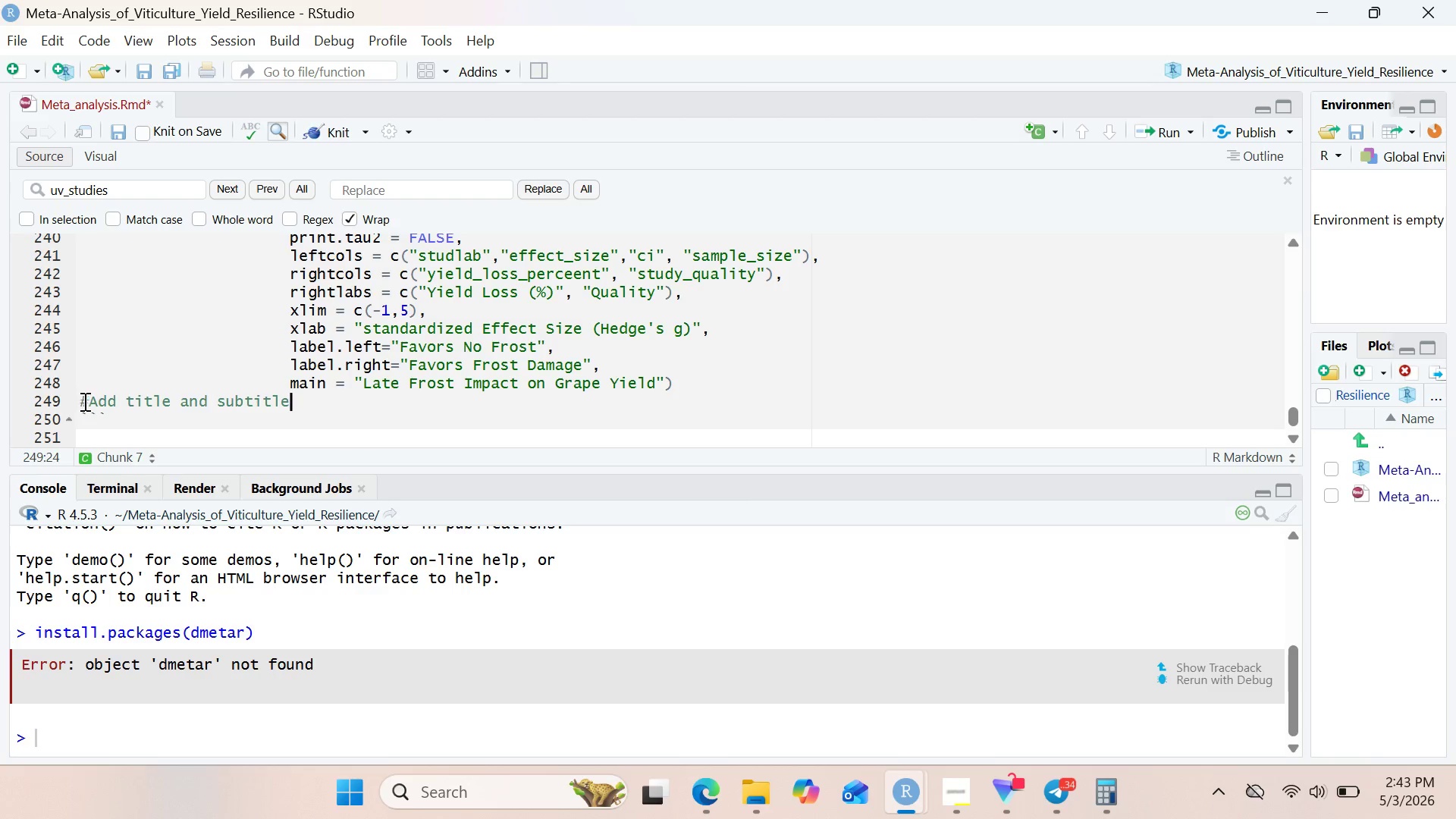 
key(Enter)
 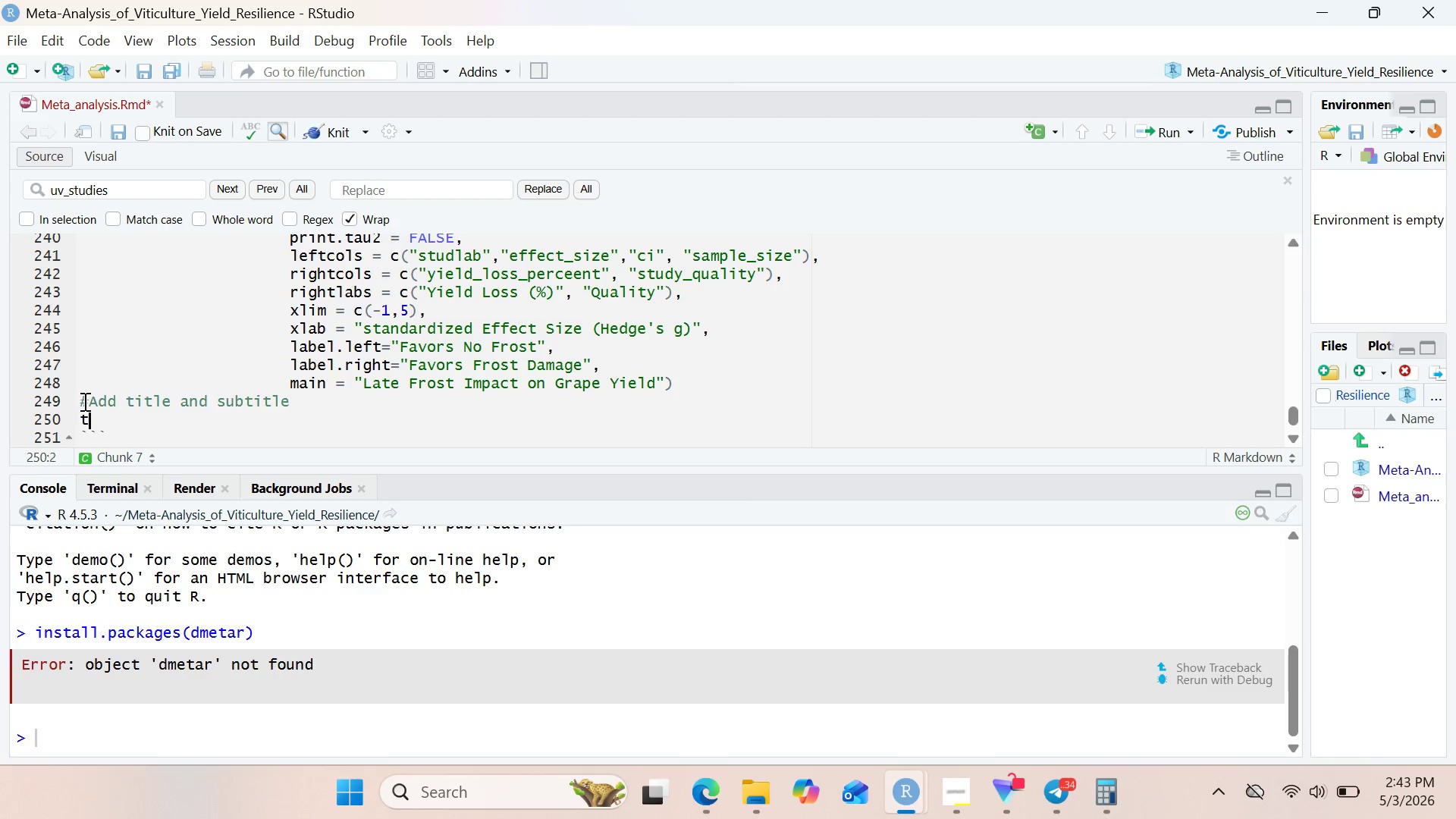 
type(title()
 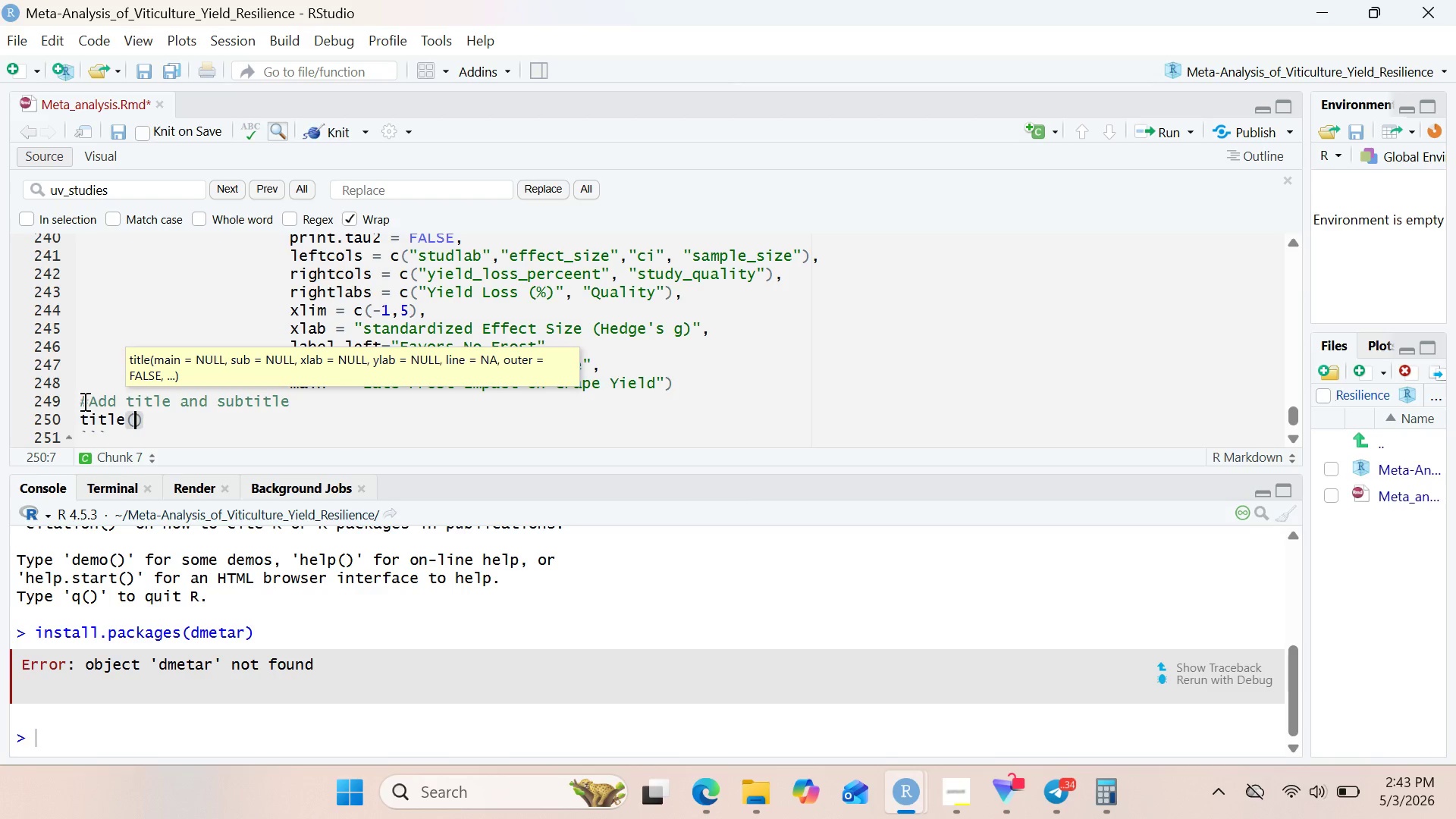 
key(Shift+Quote)
 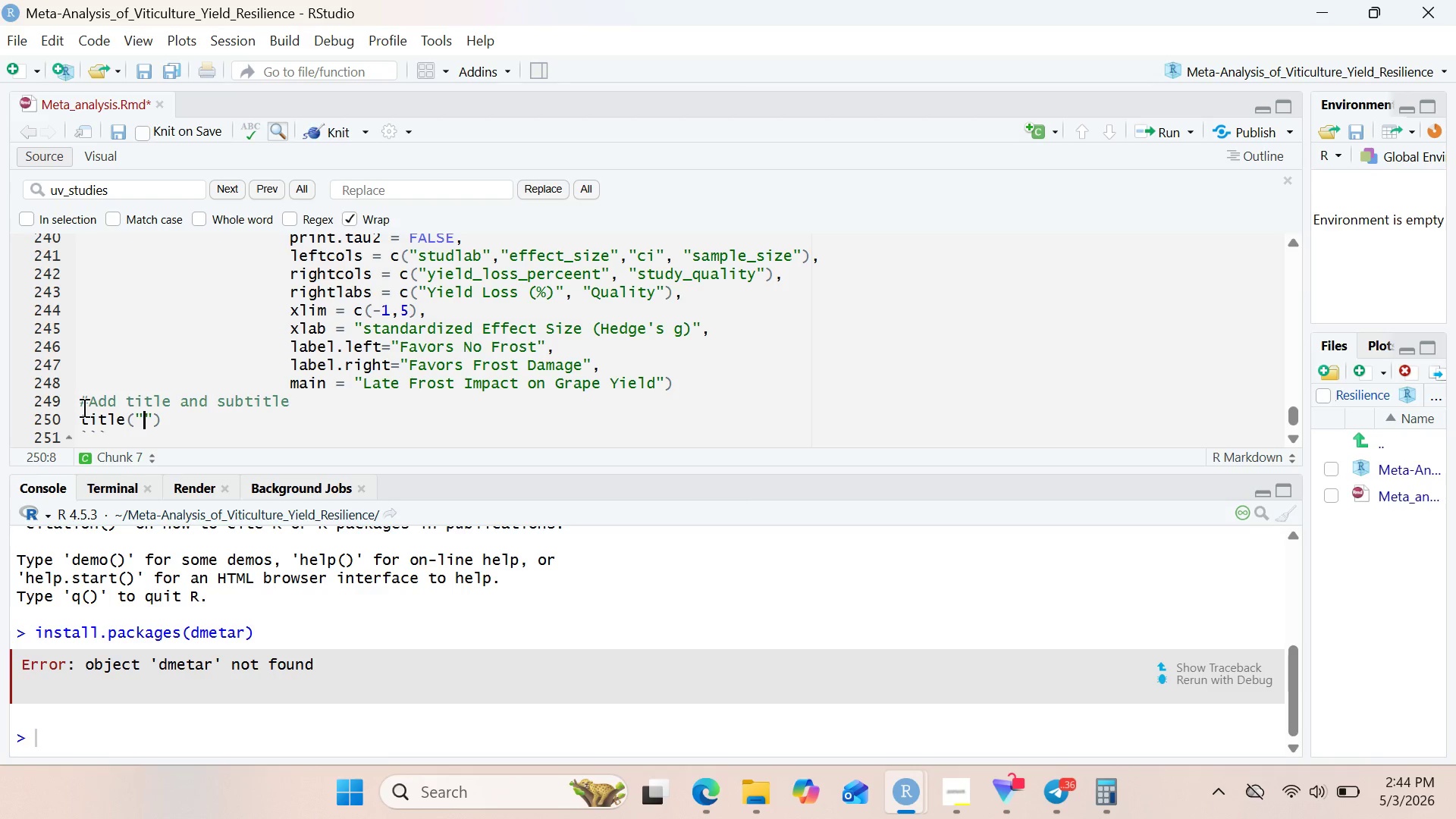 
wait(10.45)
 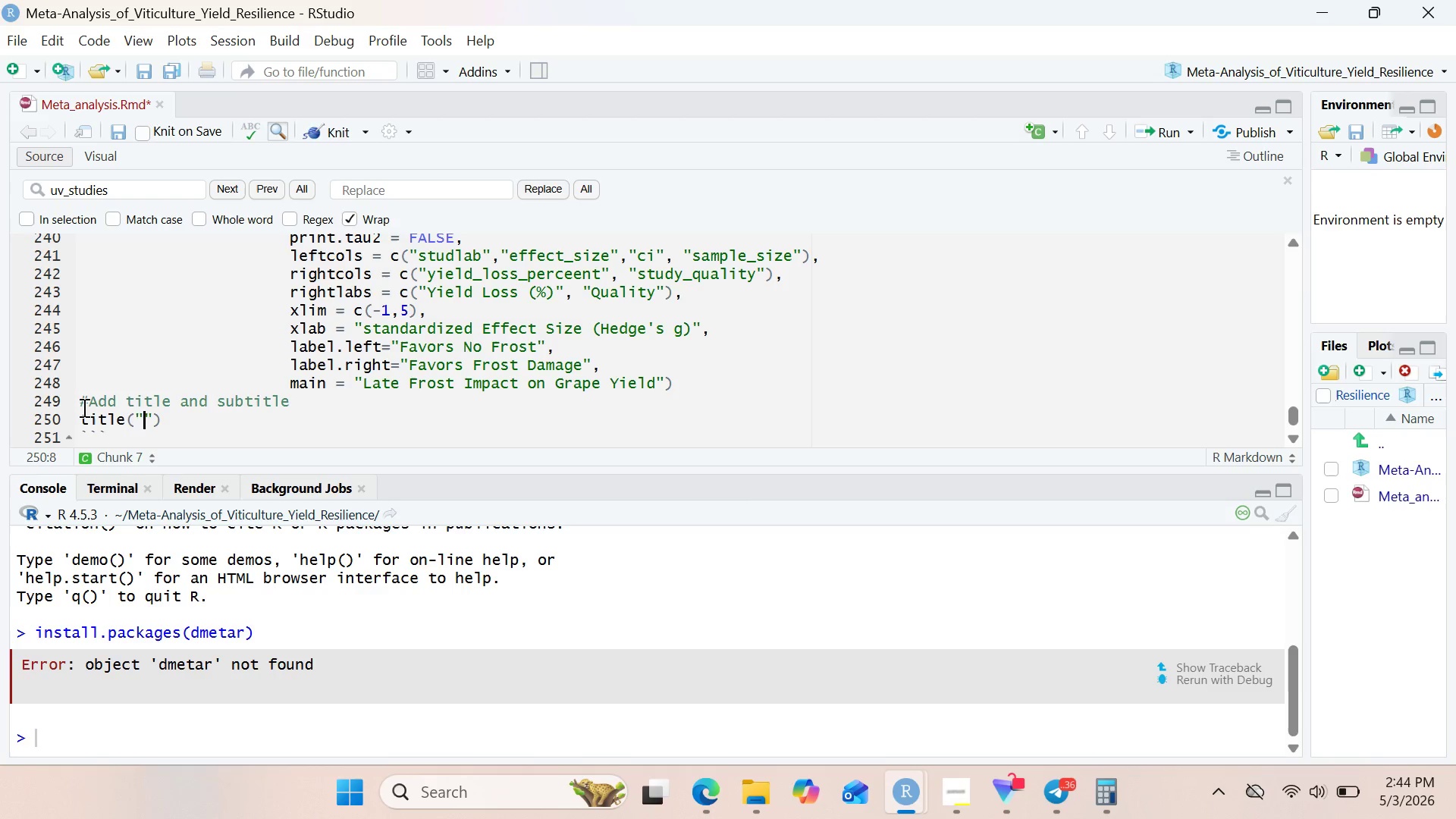 
type(Figure 1: Foresr)
key(Backspace)
type(t Plot - Late Frost Effect on Harvest Volume)
 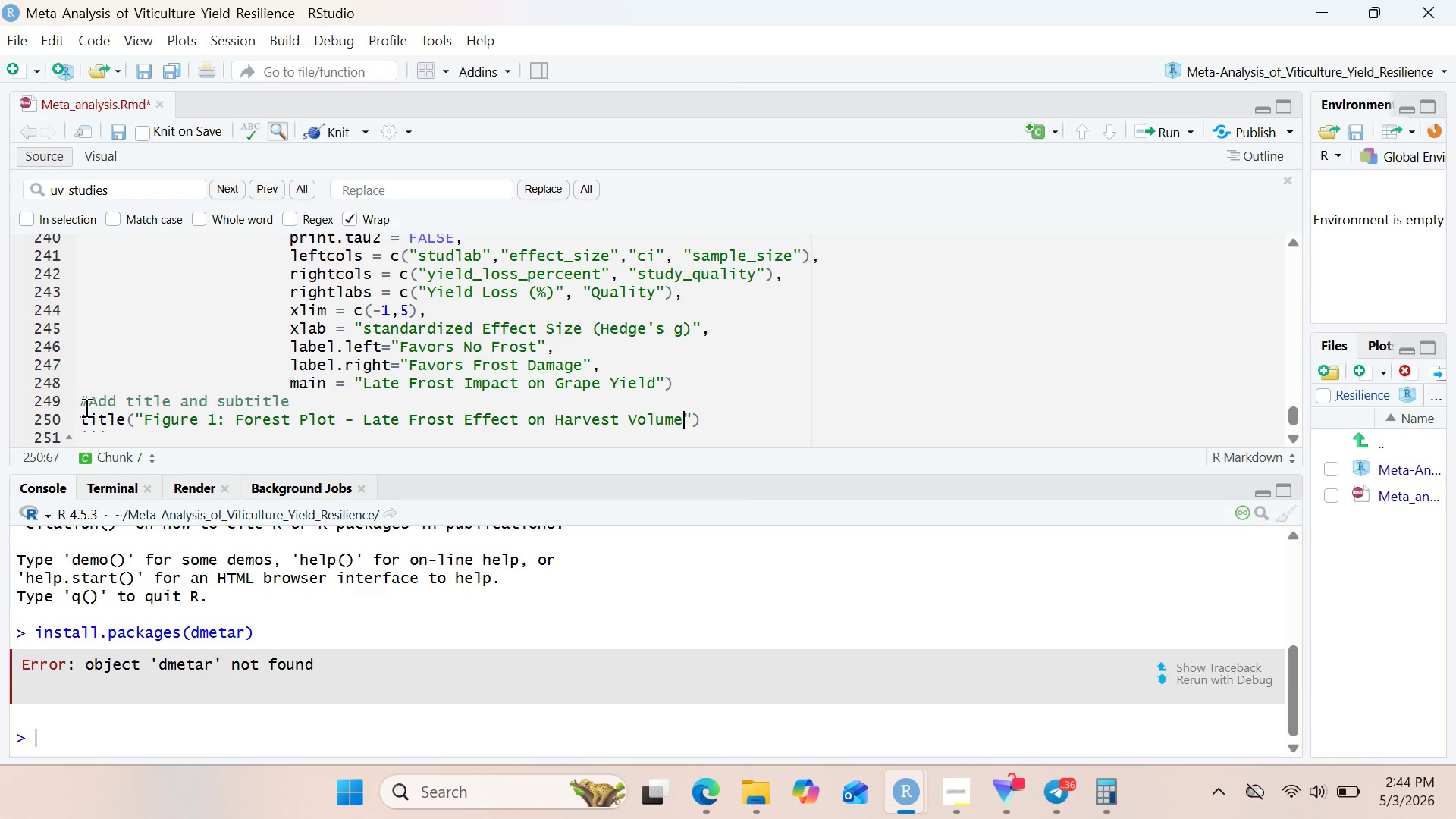 
key(ArrowRight)
 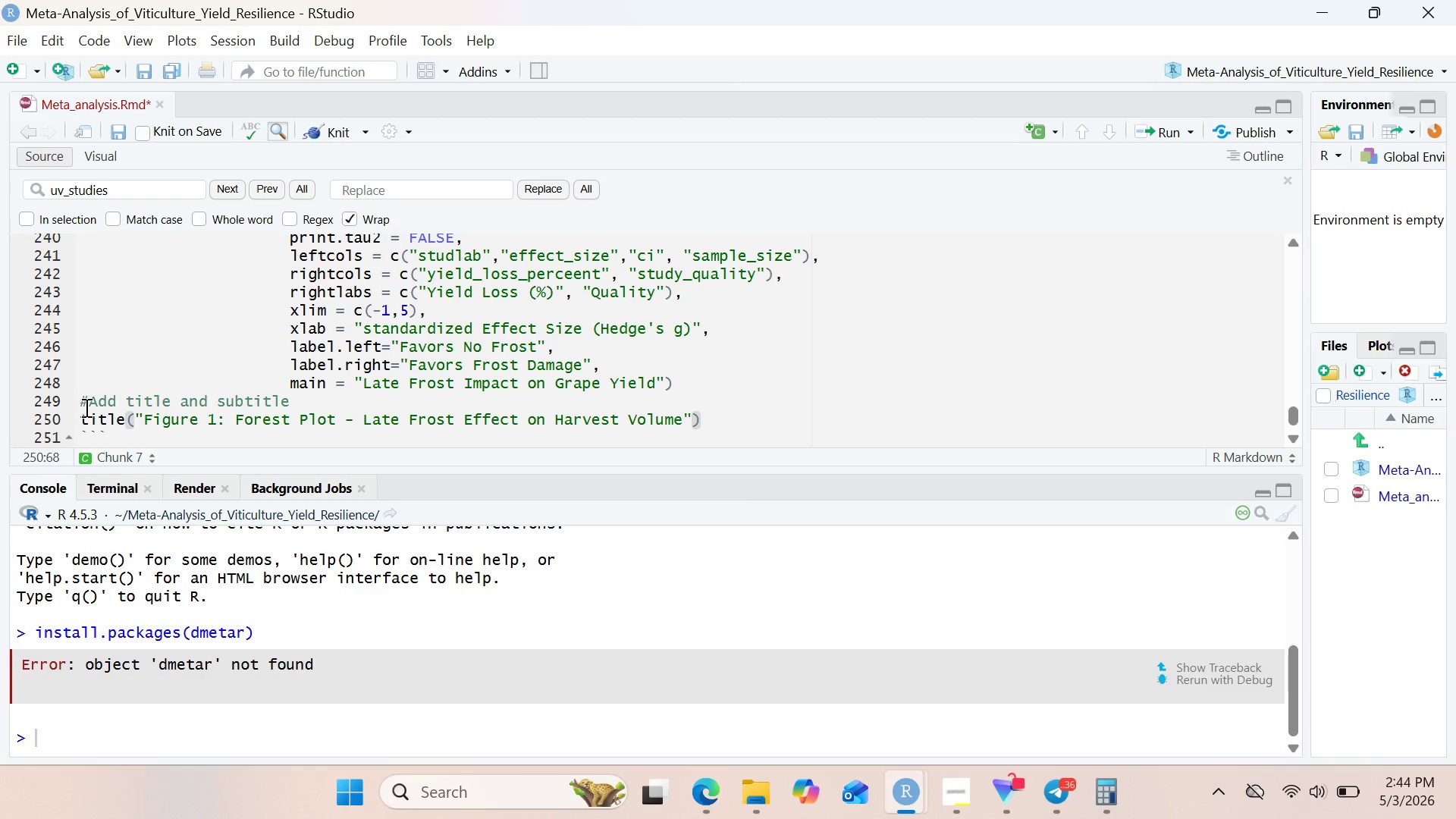 
key(Comma)
 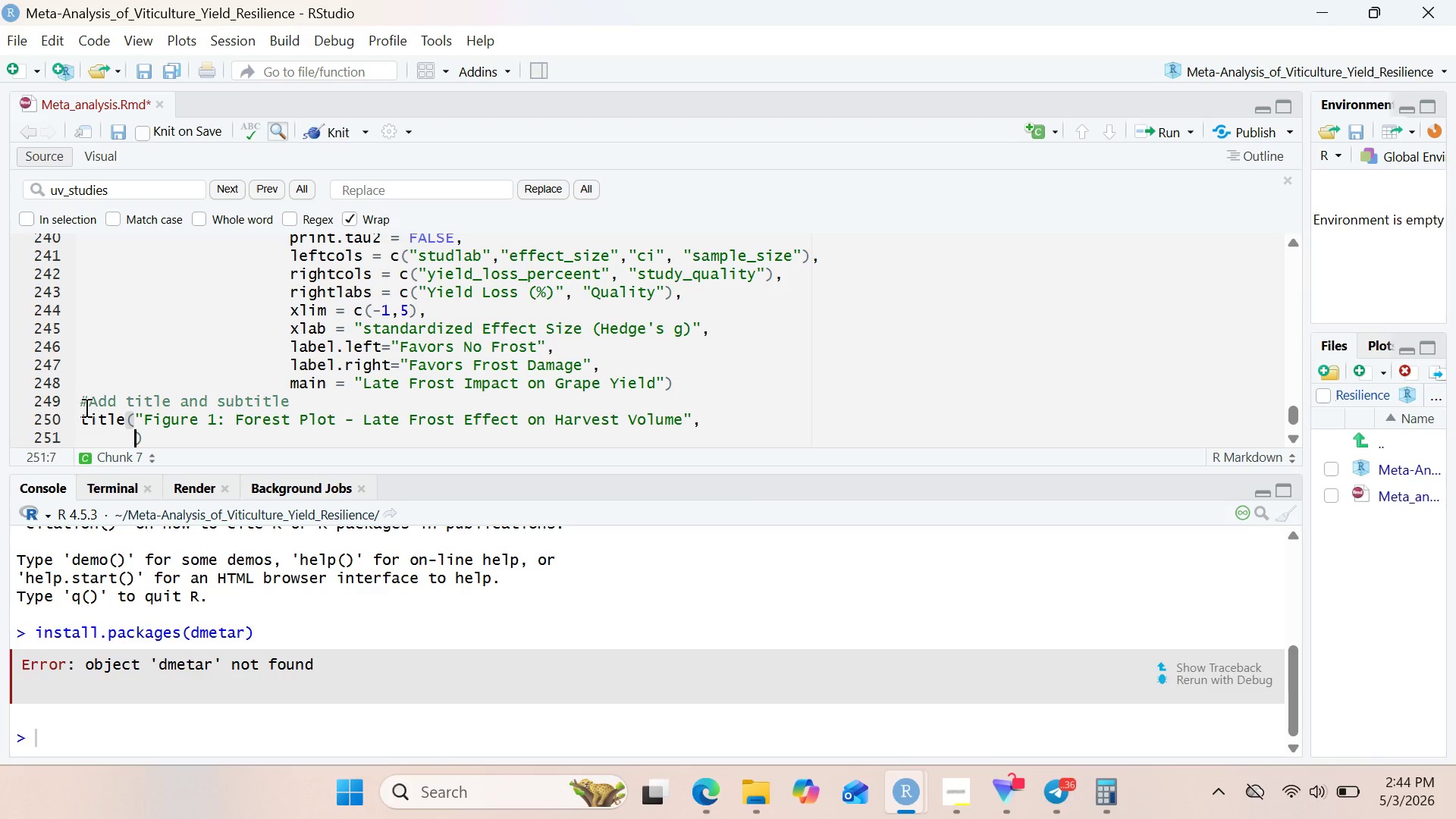 
key(Enter)
 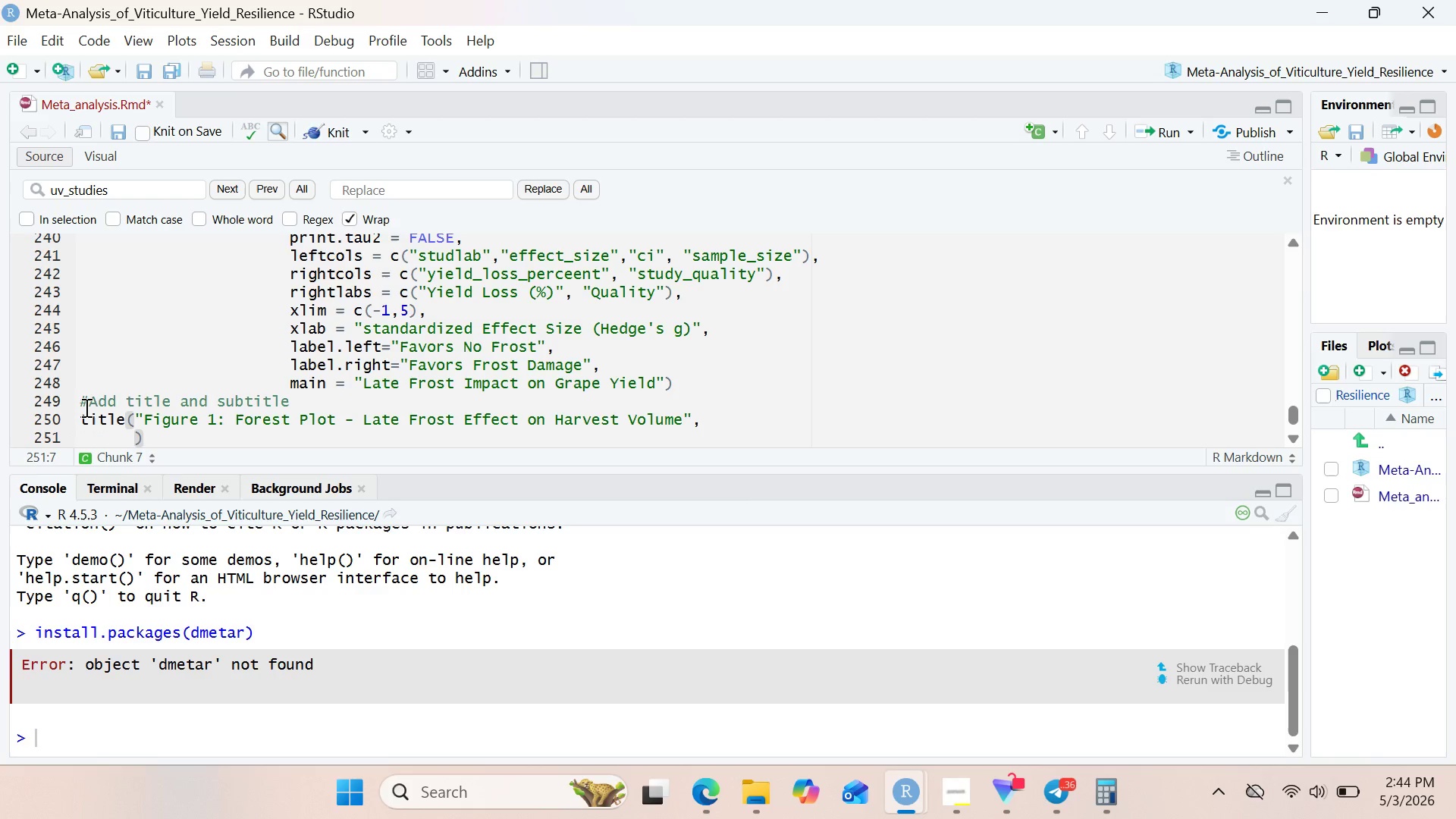 
type(cex.main)
 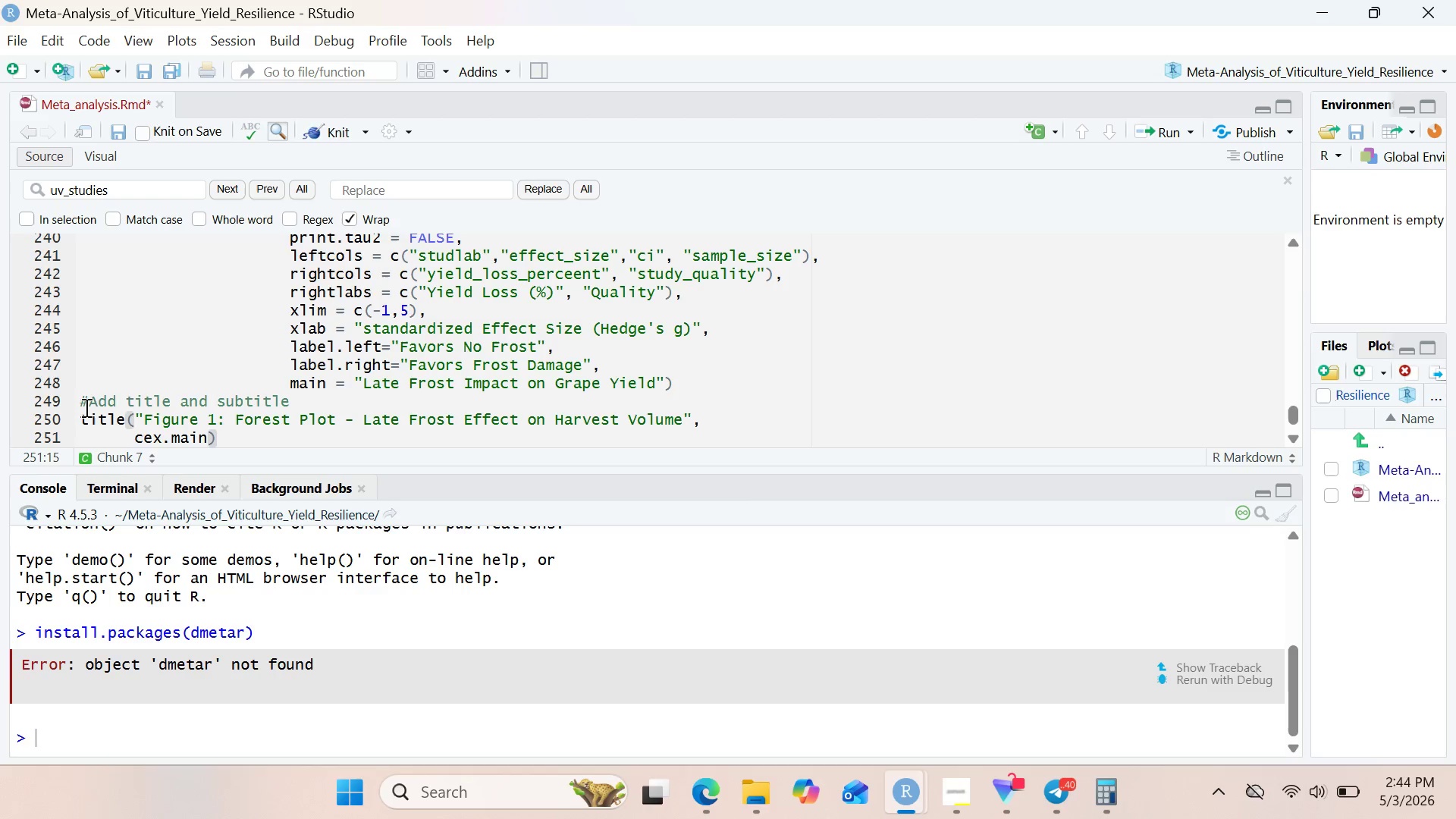 
wait(7.48)
 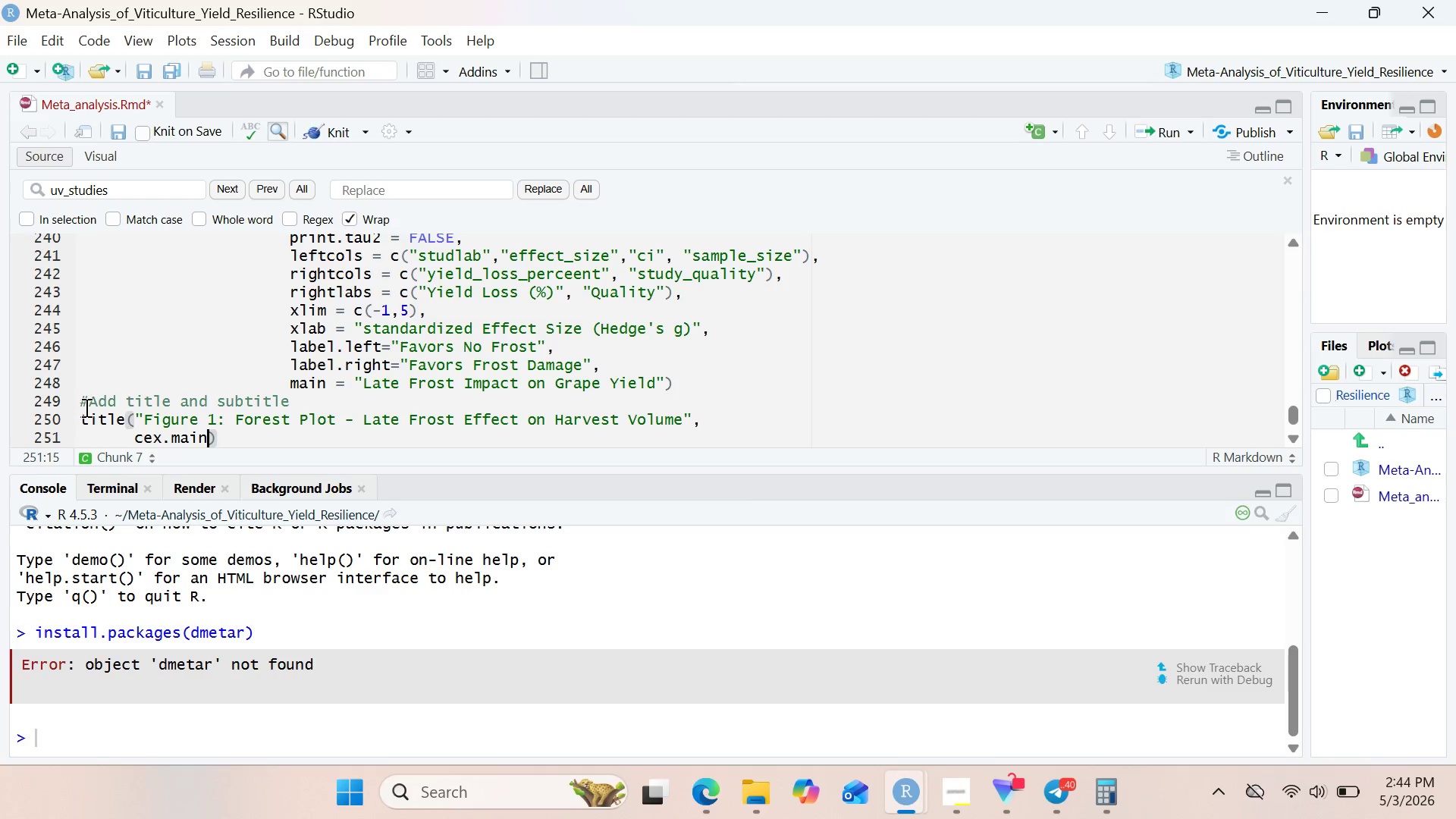 
type( = 1.2, font.main = 2)
 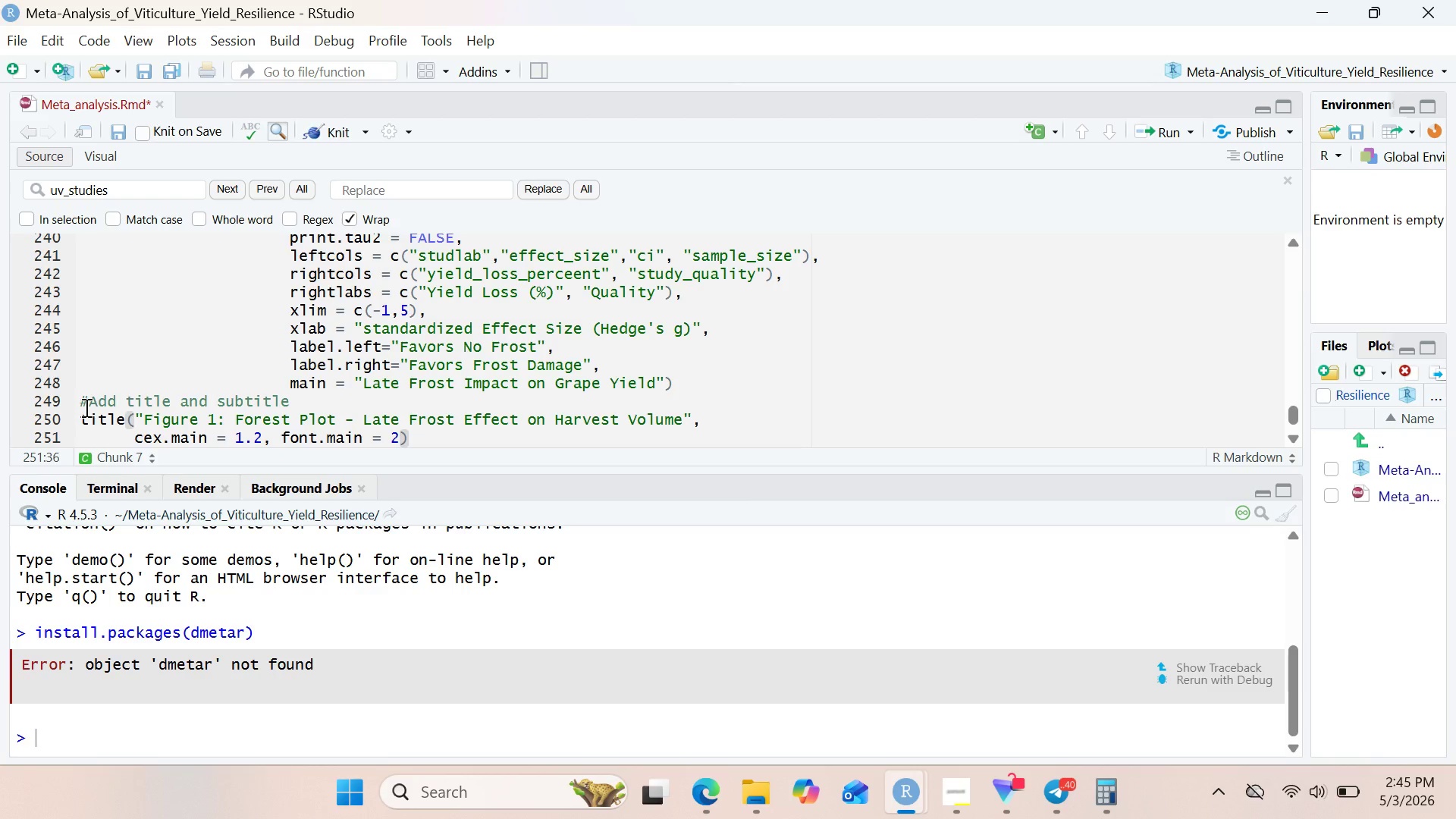 
key(ArrowRight)
 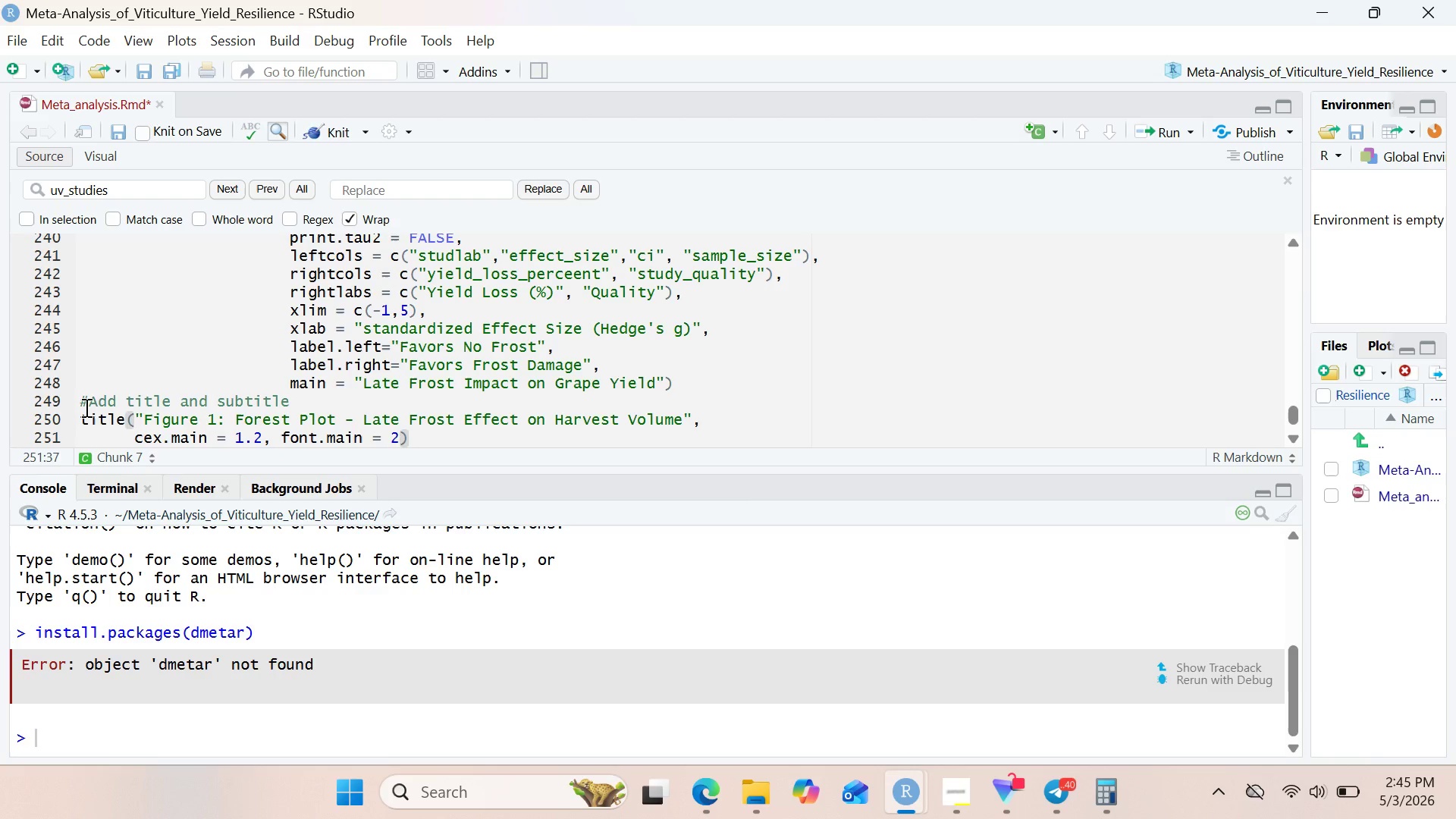 
key(Enter)
 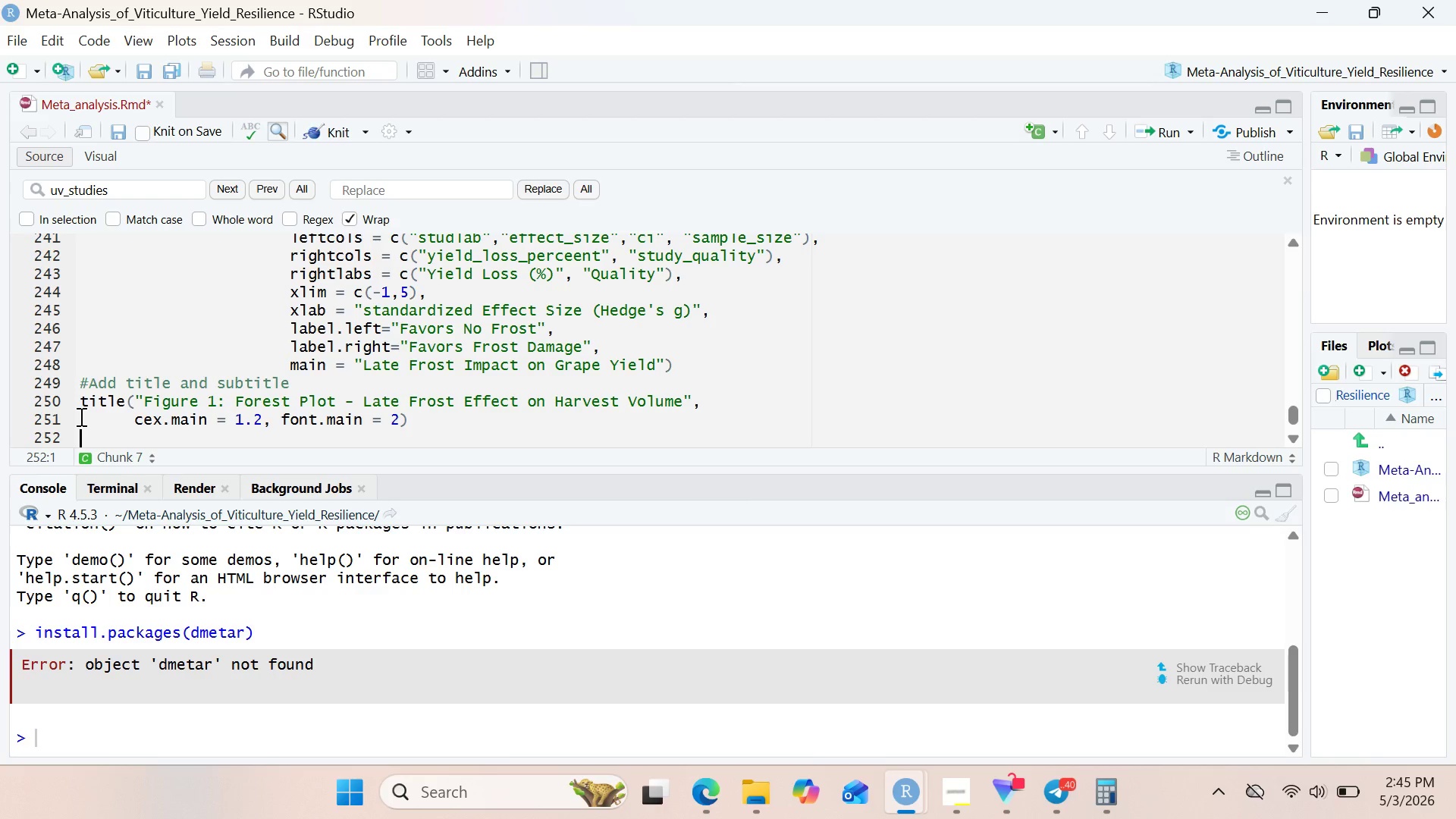 
wait(10.17)
 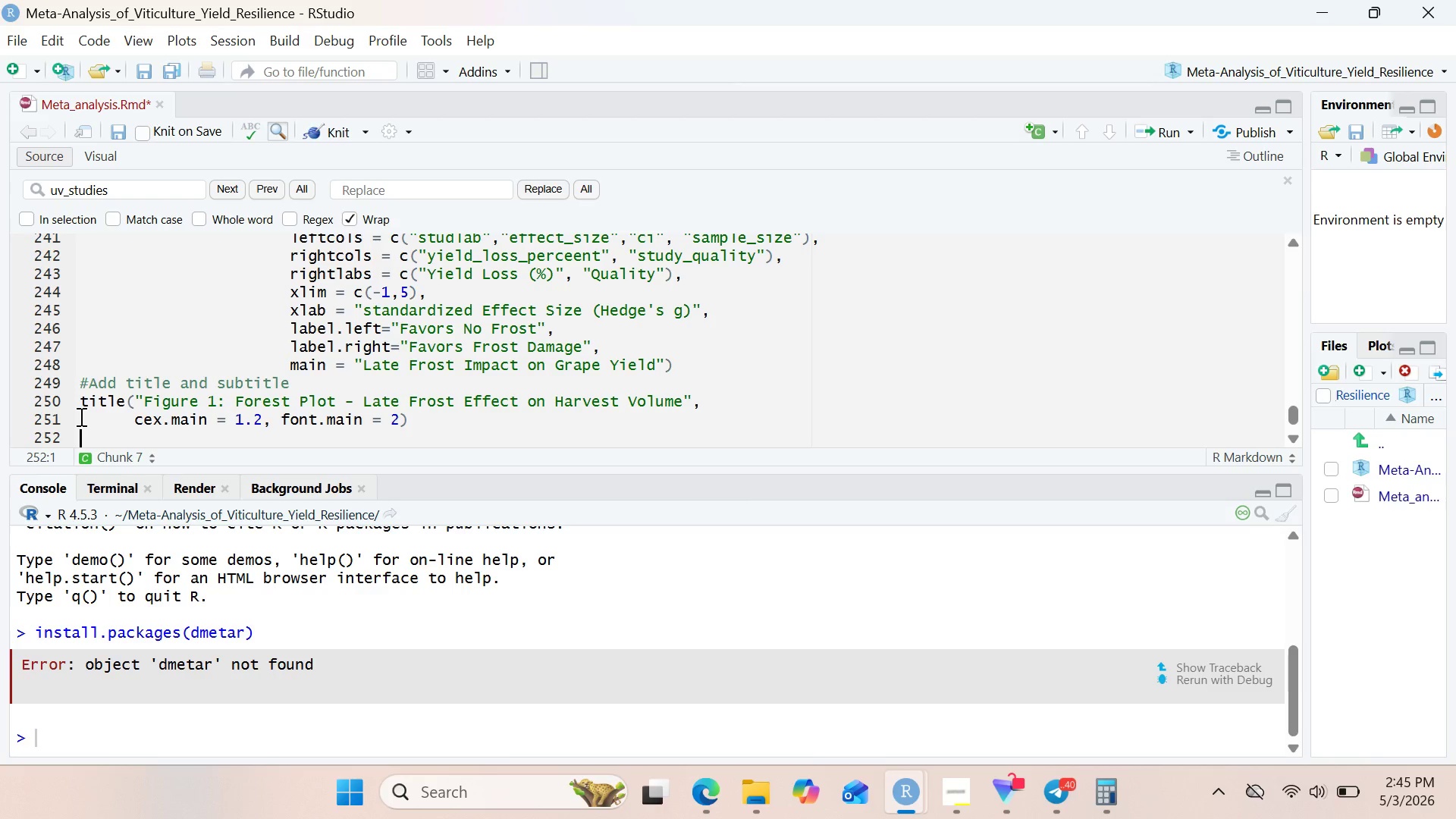 
left_click([950, 805])